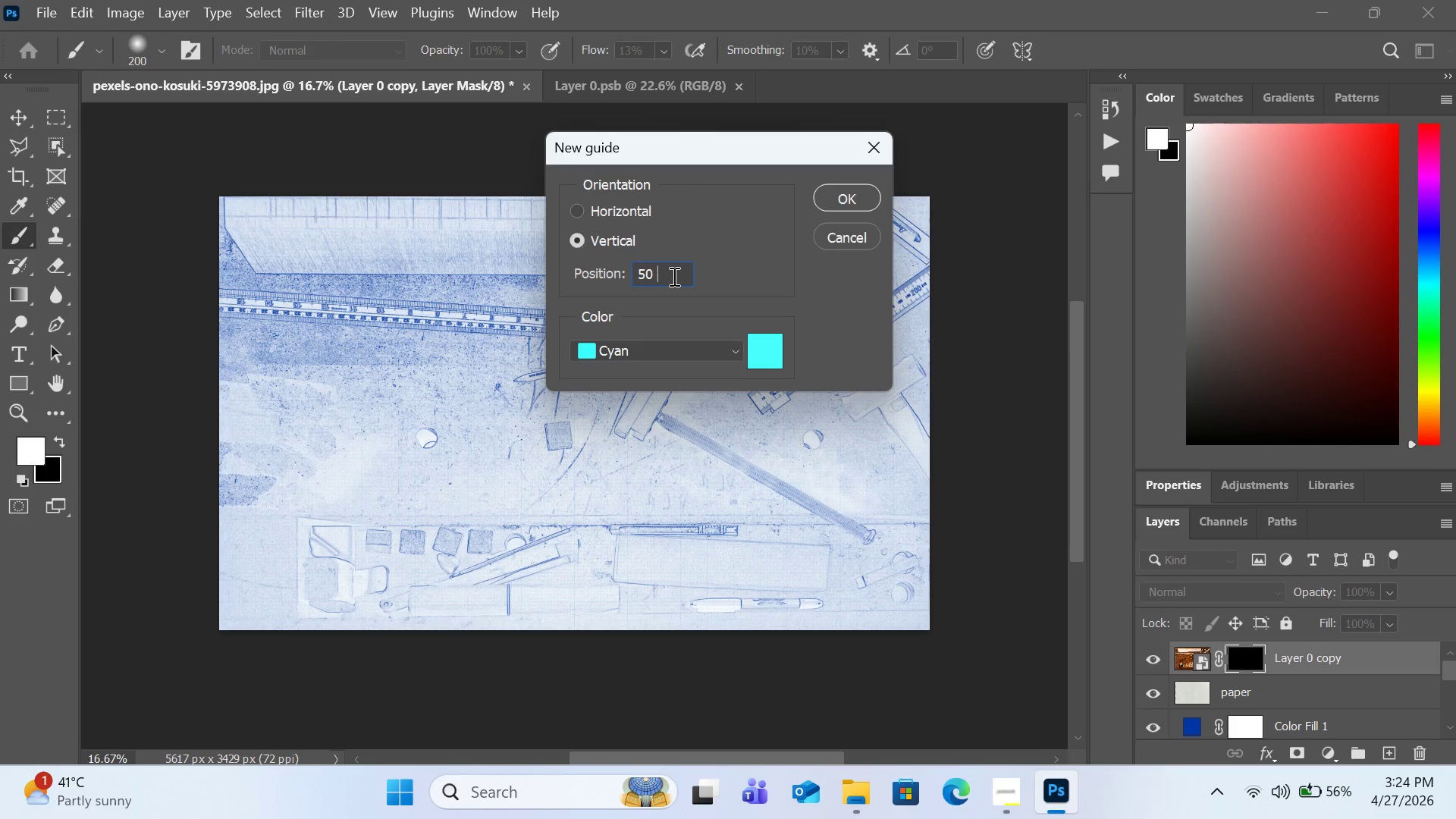 
key(Backspace)
 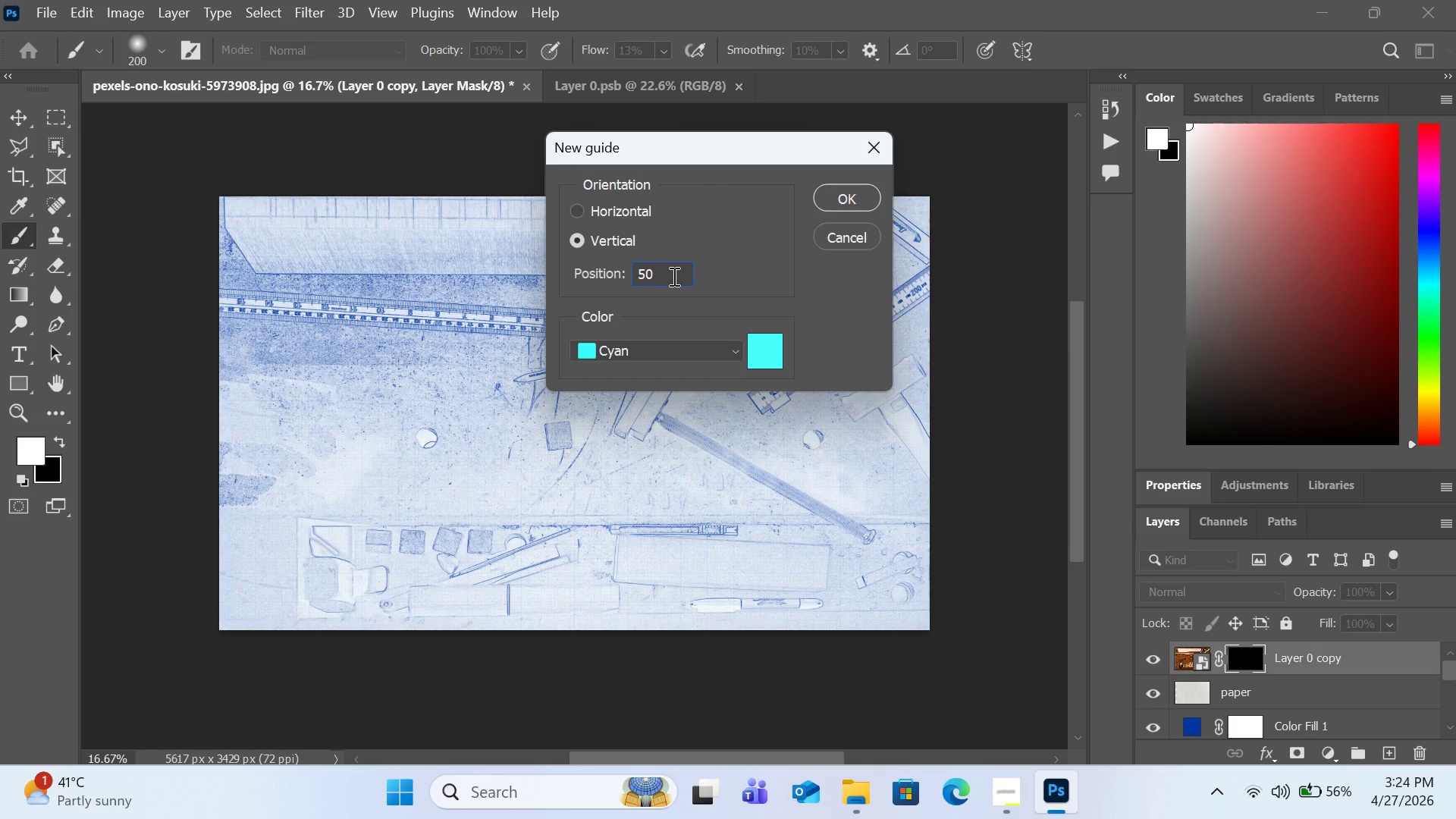 
key(Shift+7)
 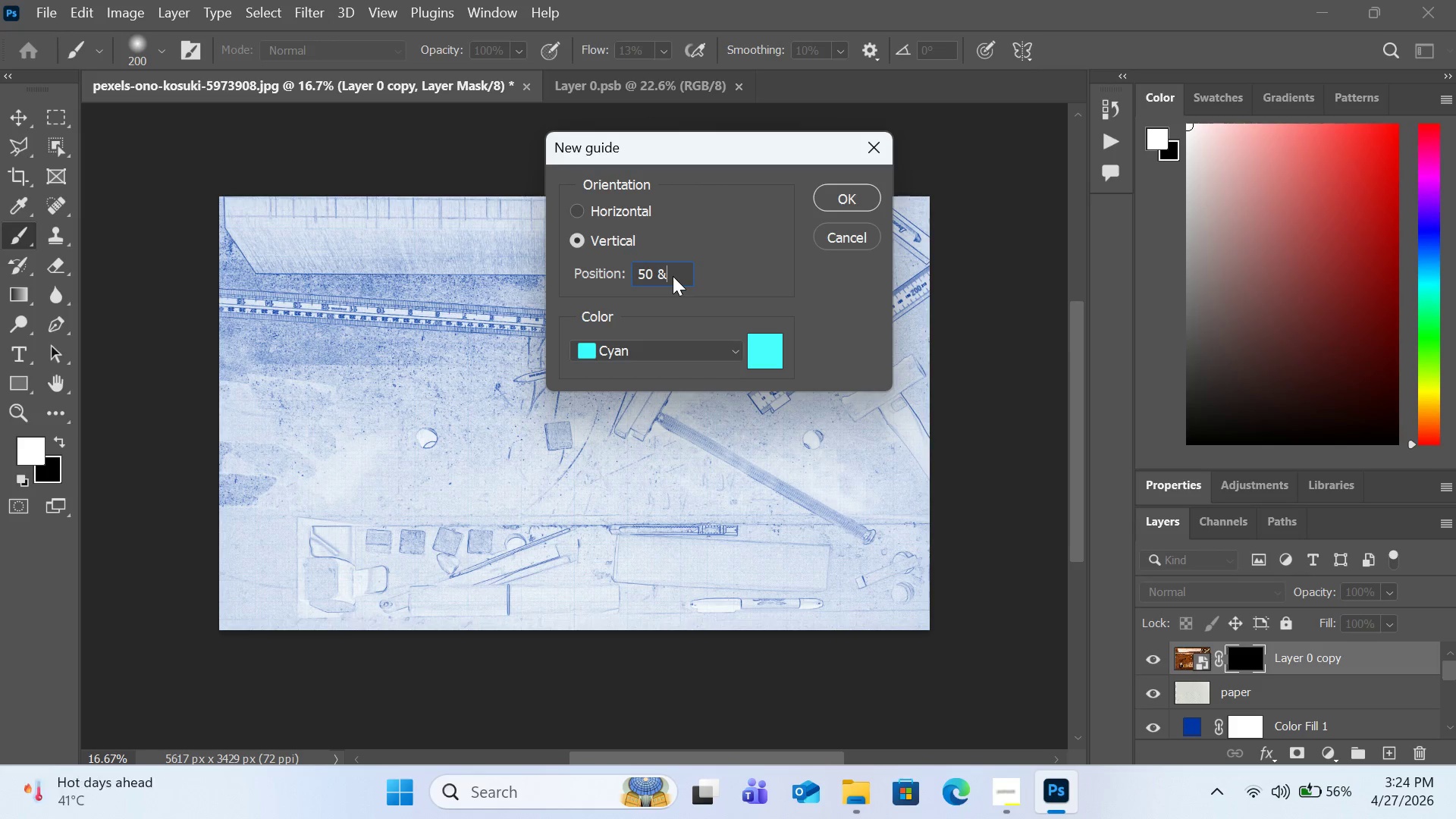 
key(Backspace)
 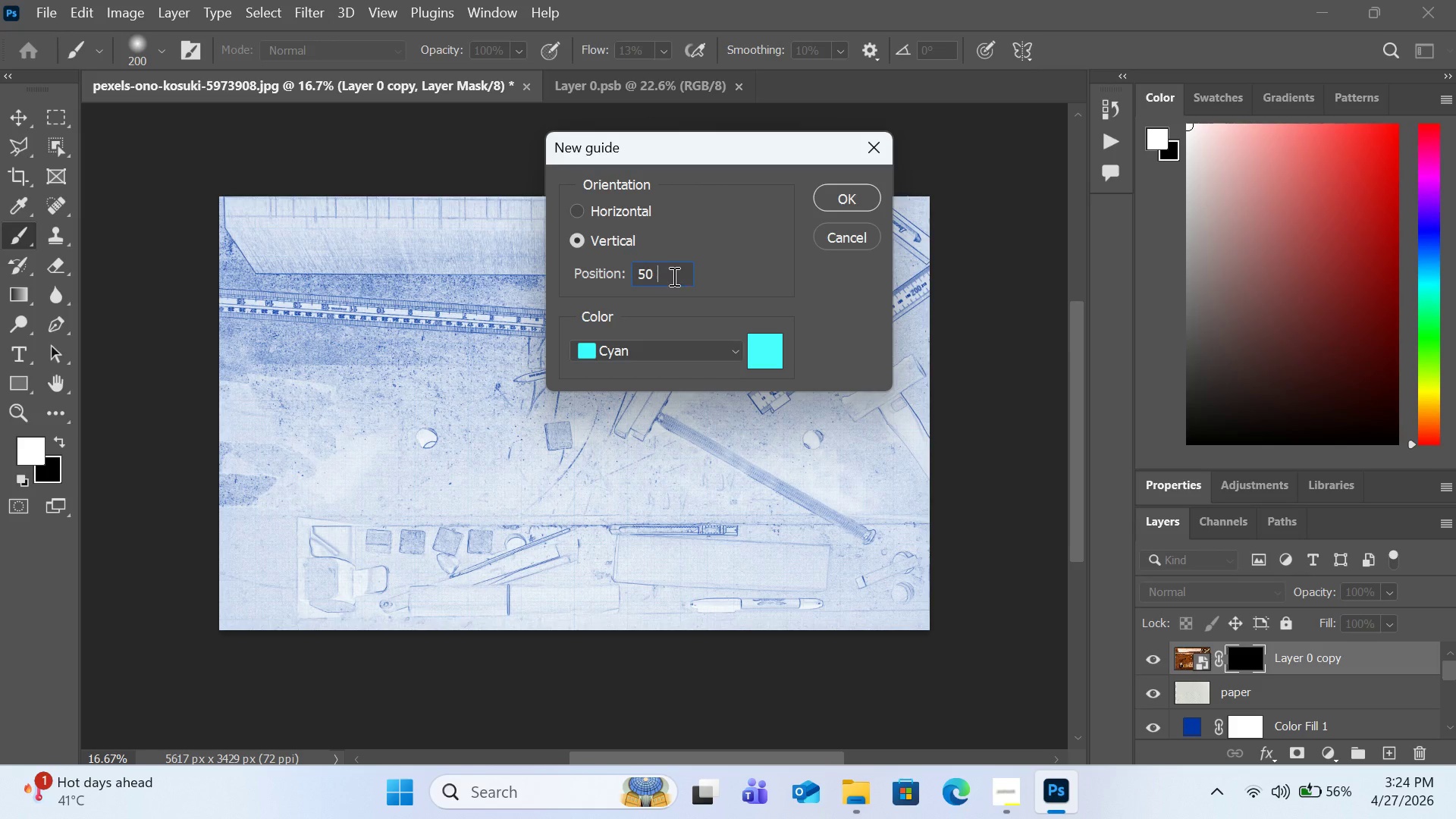 
key(Shift+ShiftRight)
 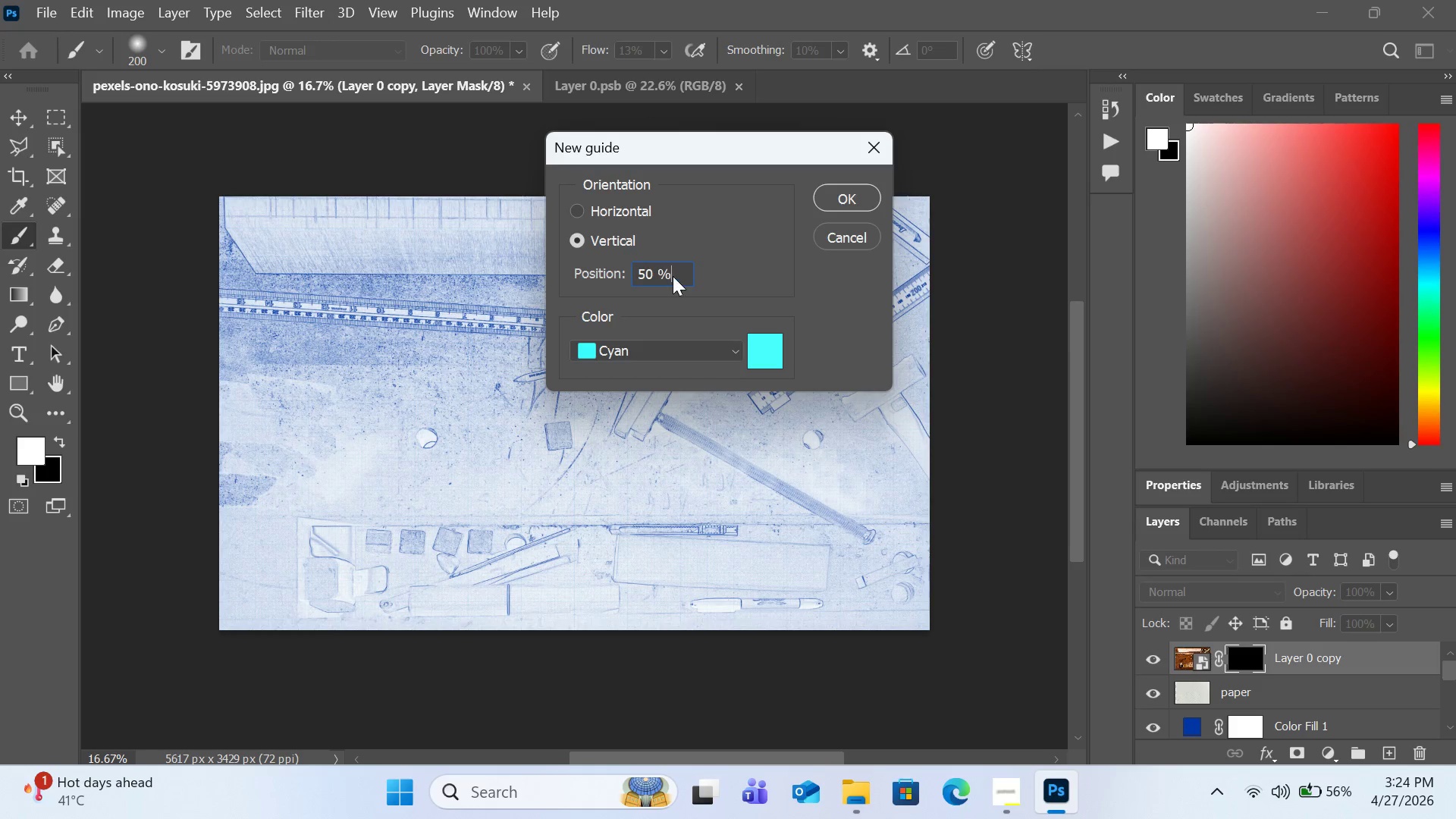 
key(Shift+5)
 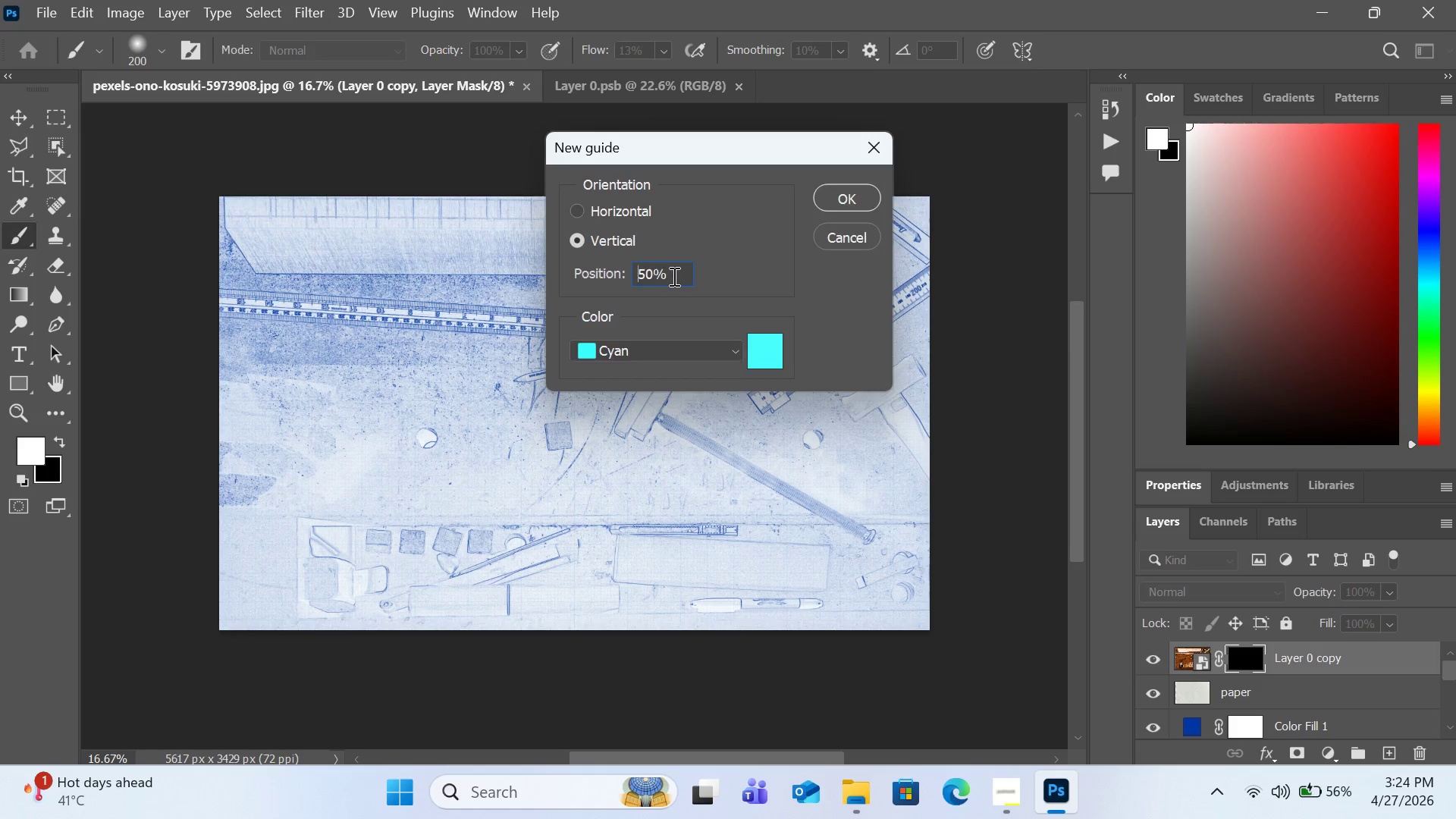 
key(Enter)
 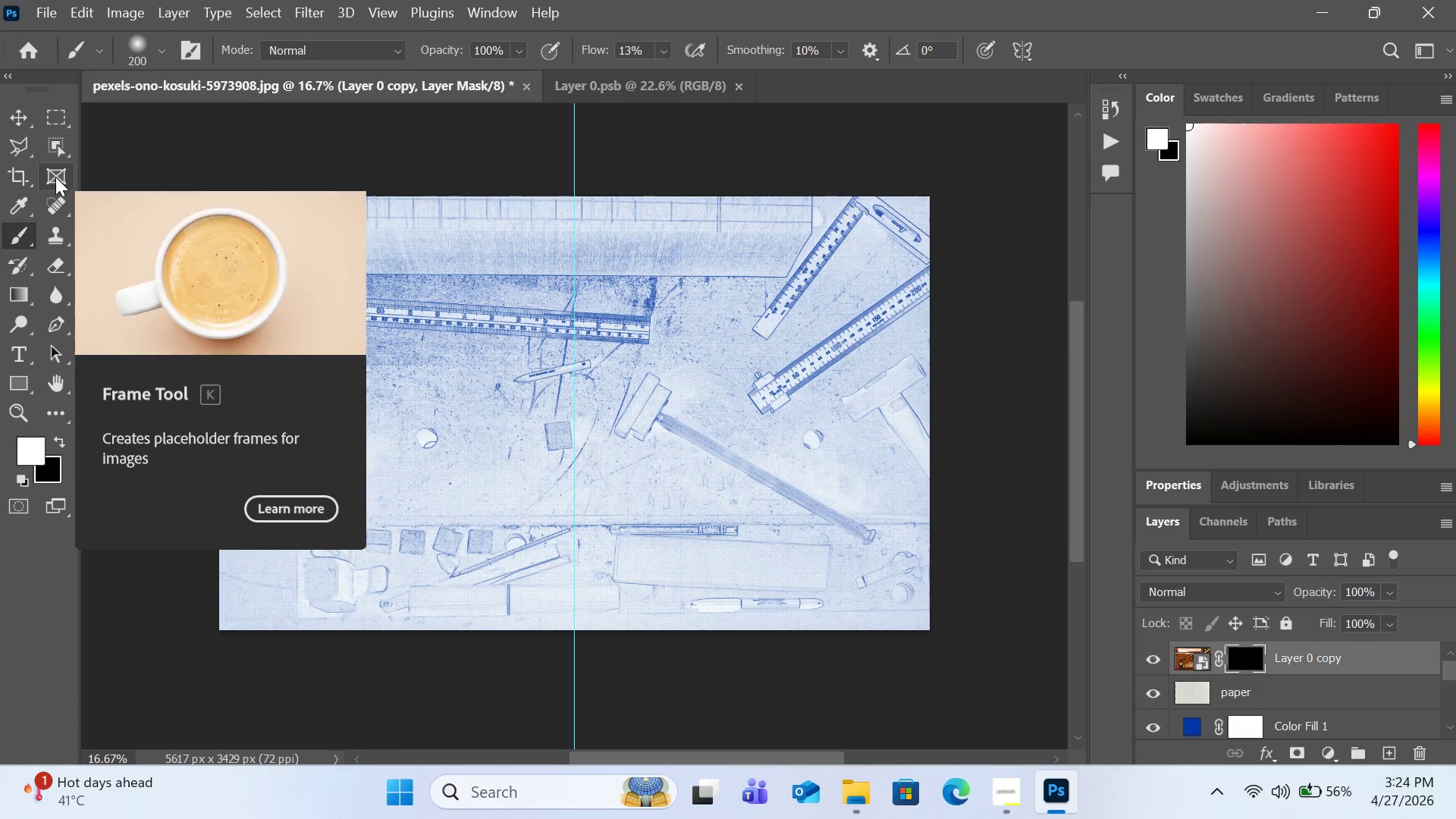 
wait(5.52)
 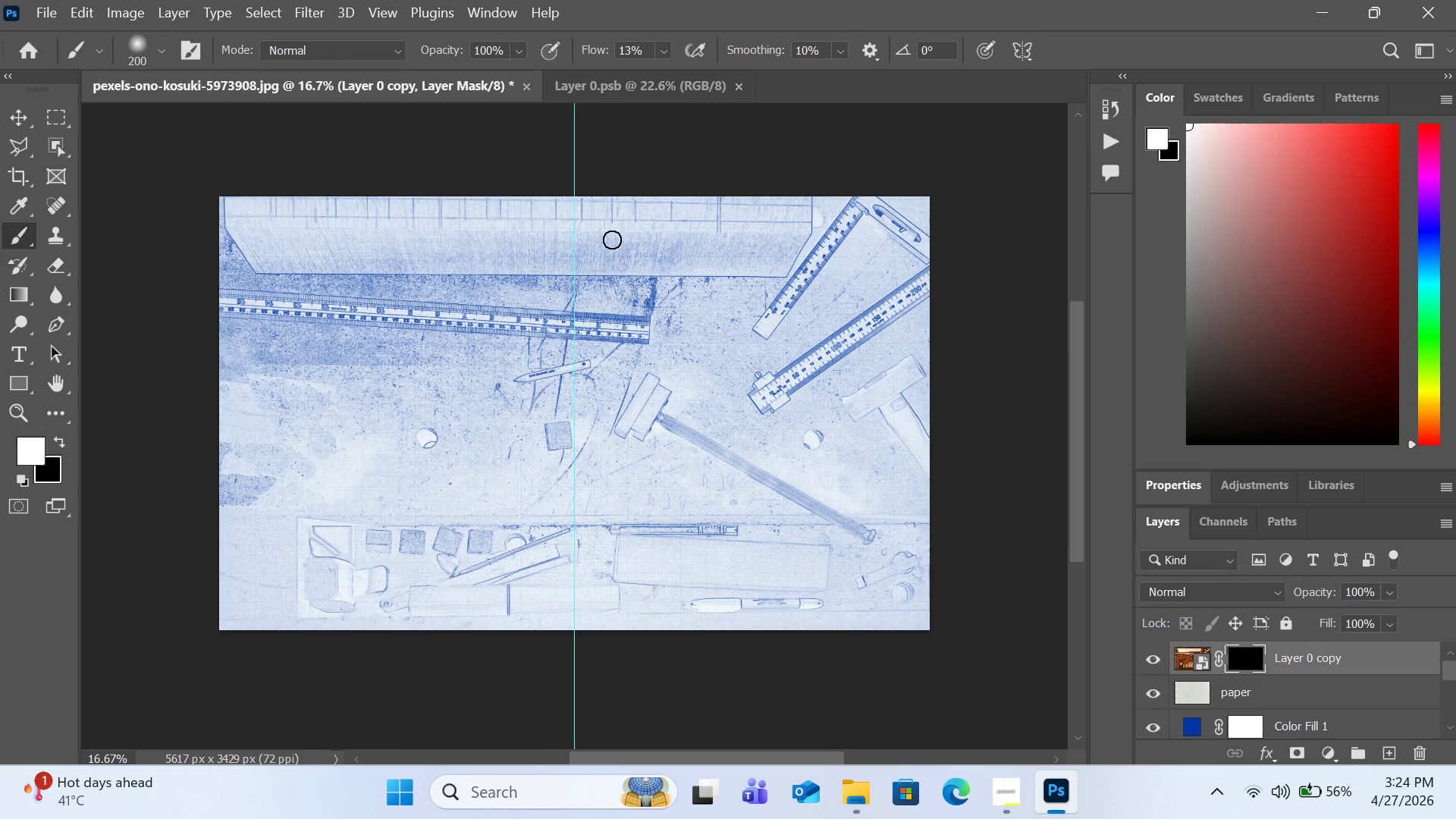 
left_click([54, 114])
 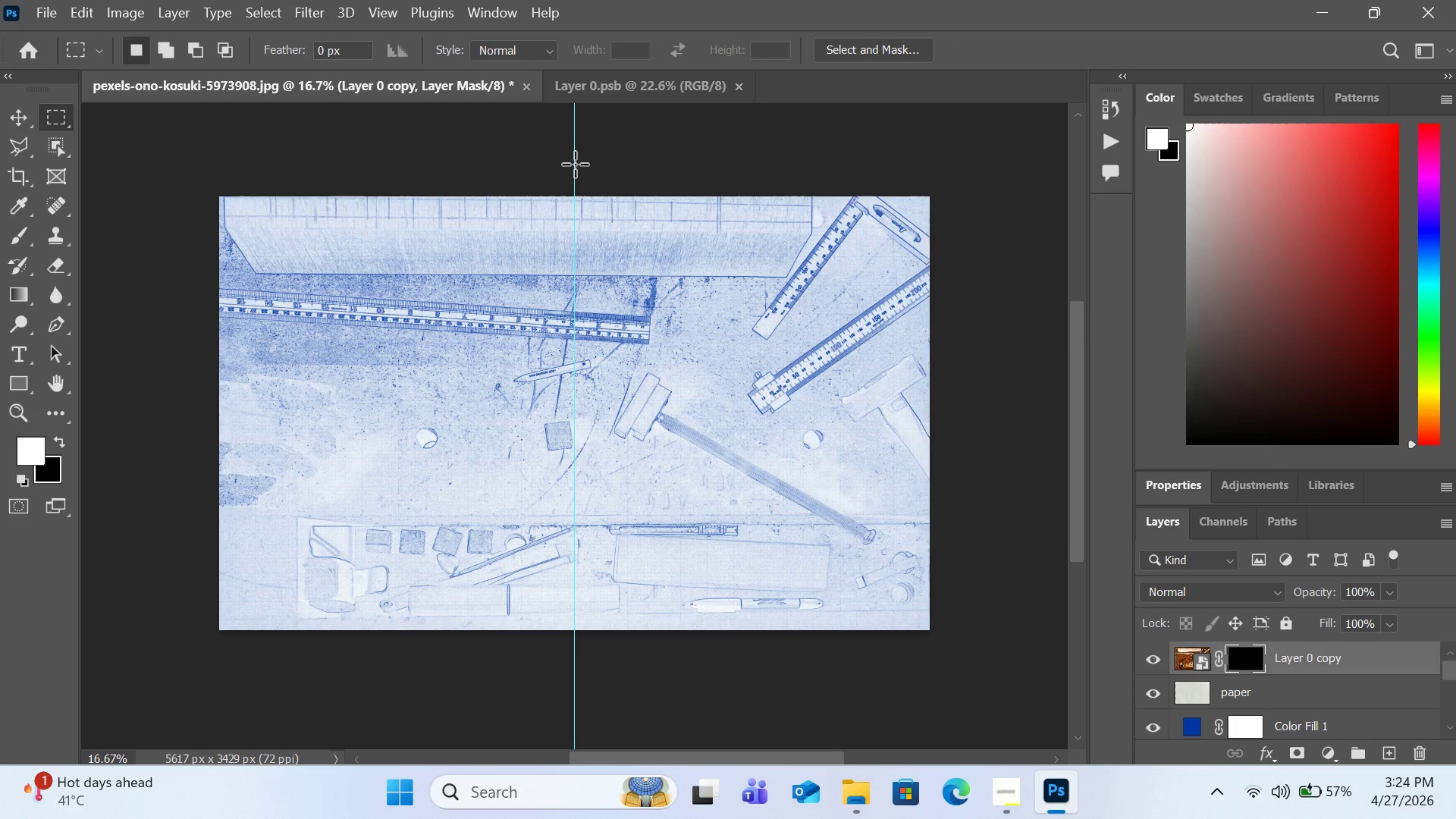 
left_click_drag(start_coordinate=[574, 164], to_coordinate=[989, 687])
 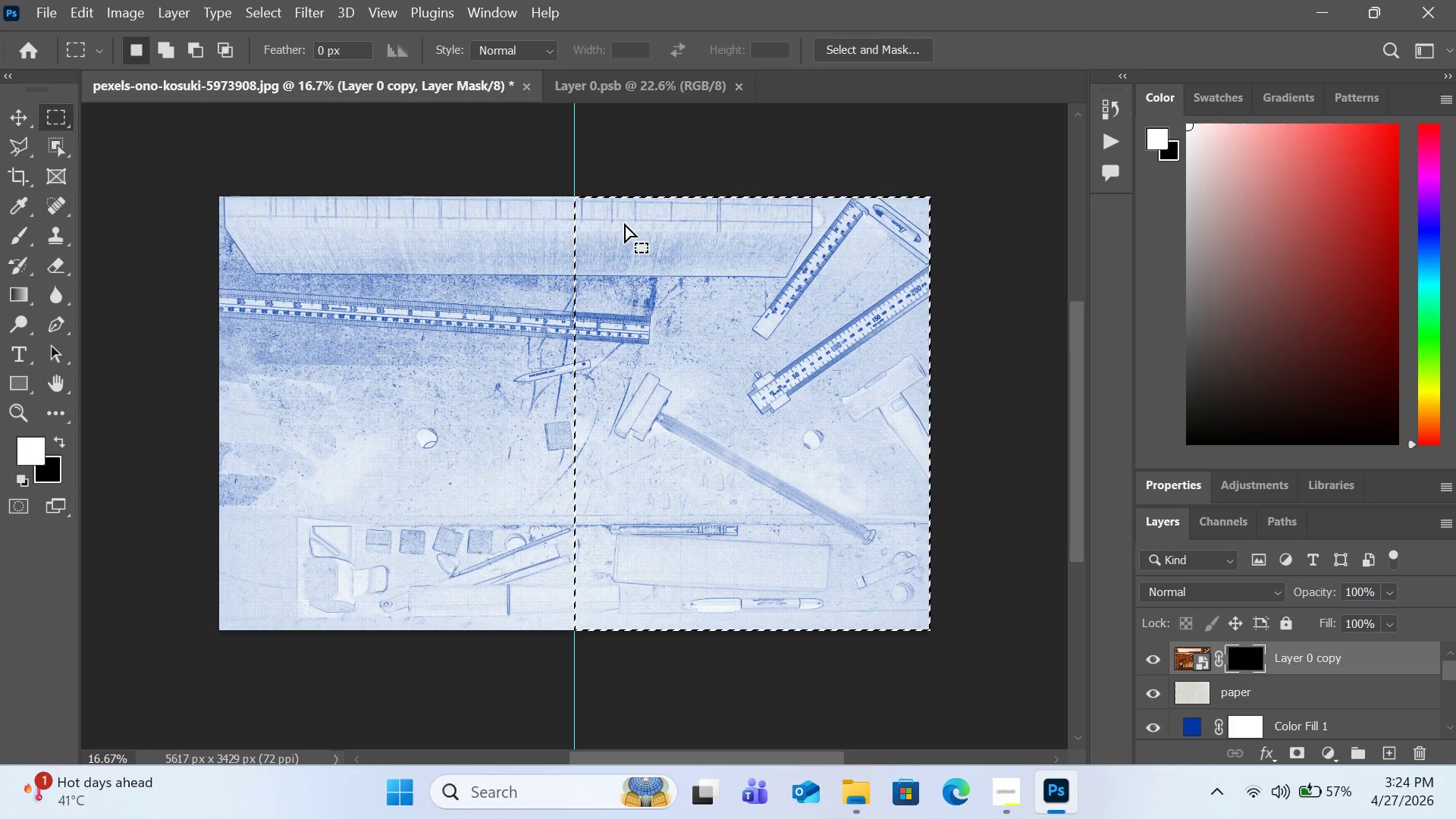 
wait(12.97)
 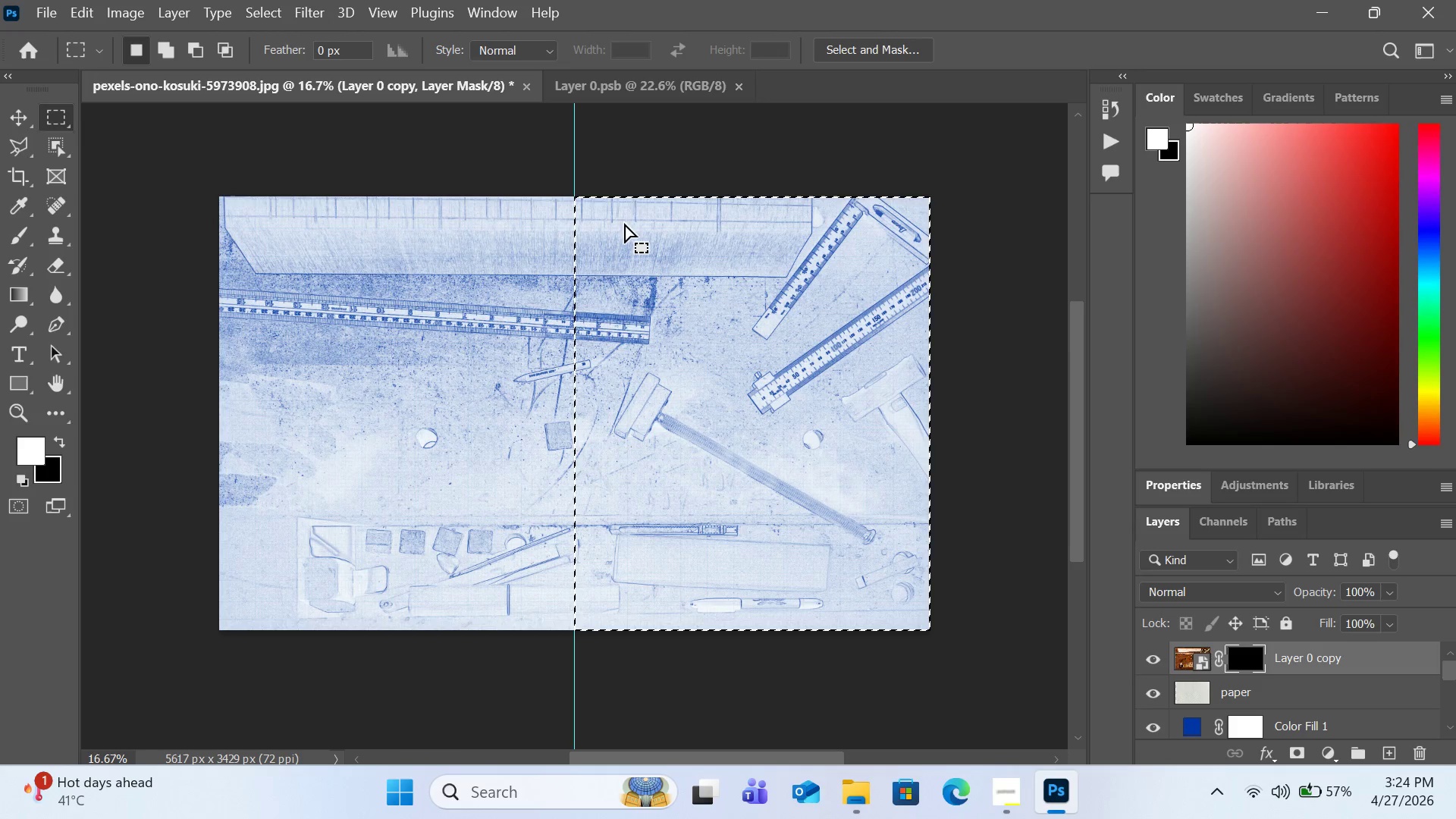 
key(Control+I)
 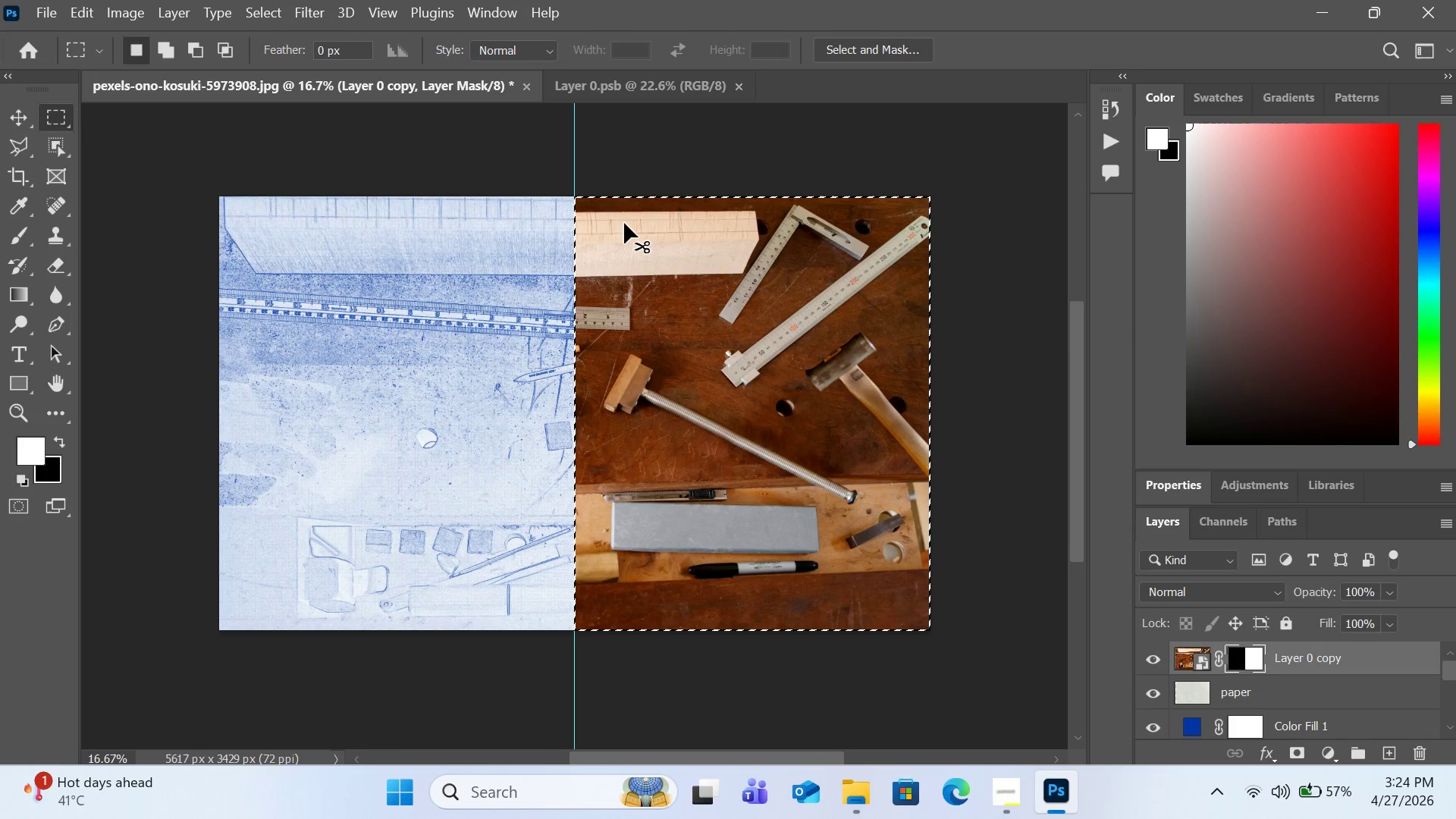 
key(Control+I)
 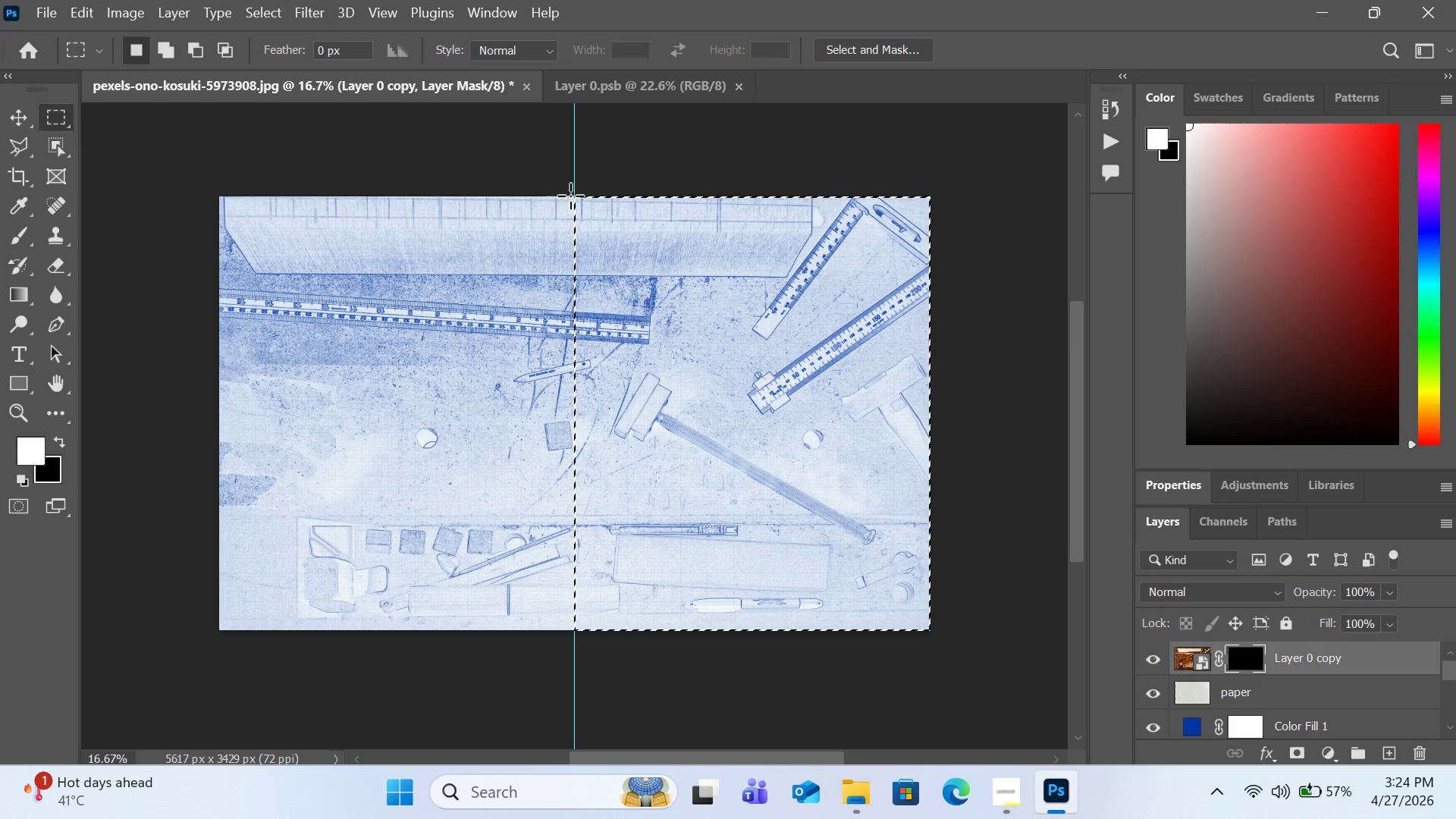 
wait(8.06)
 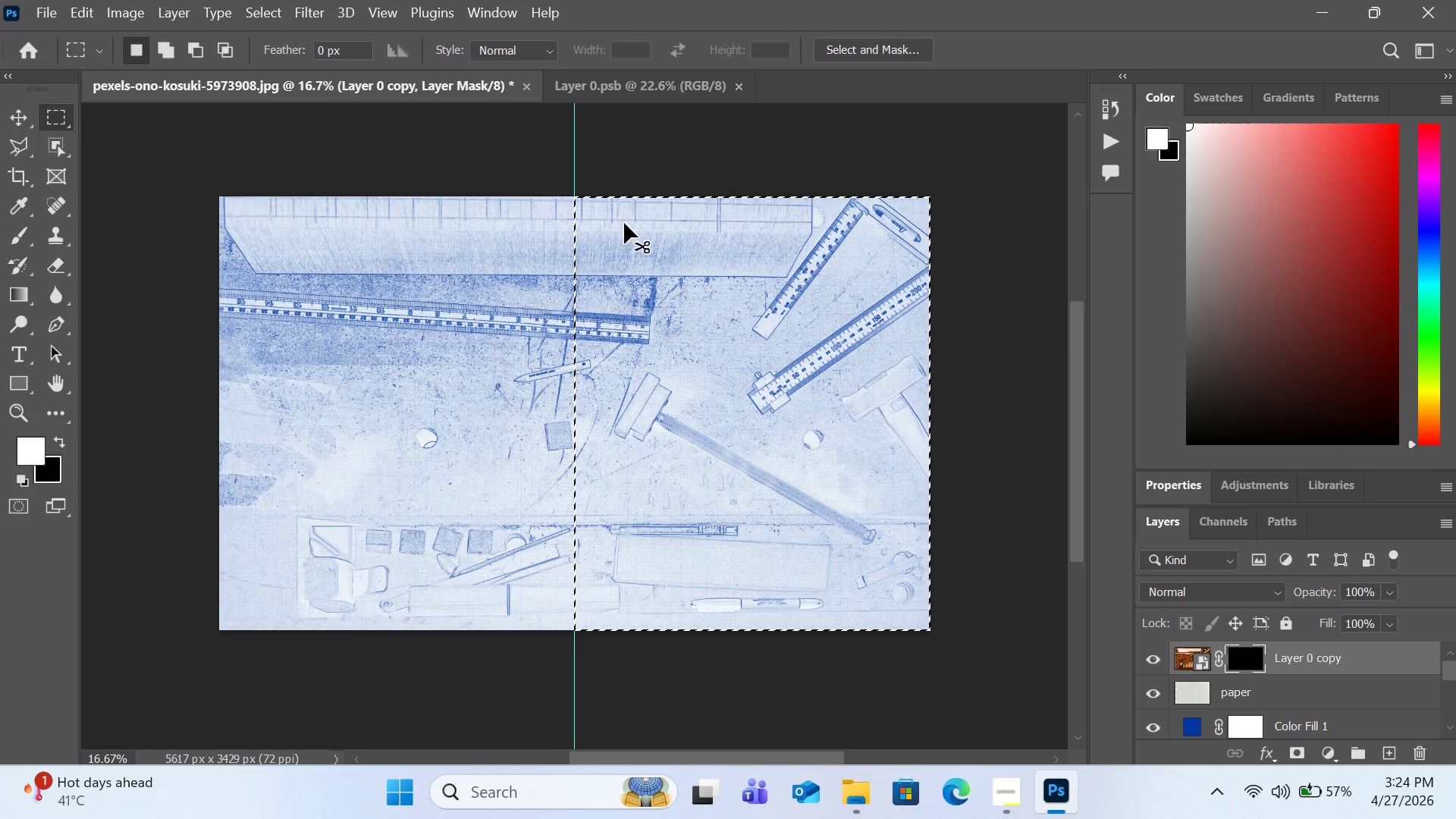 
key(Control+D)
 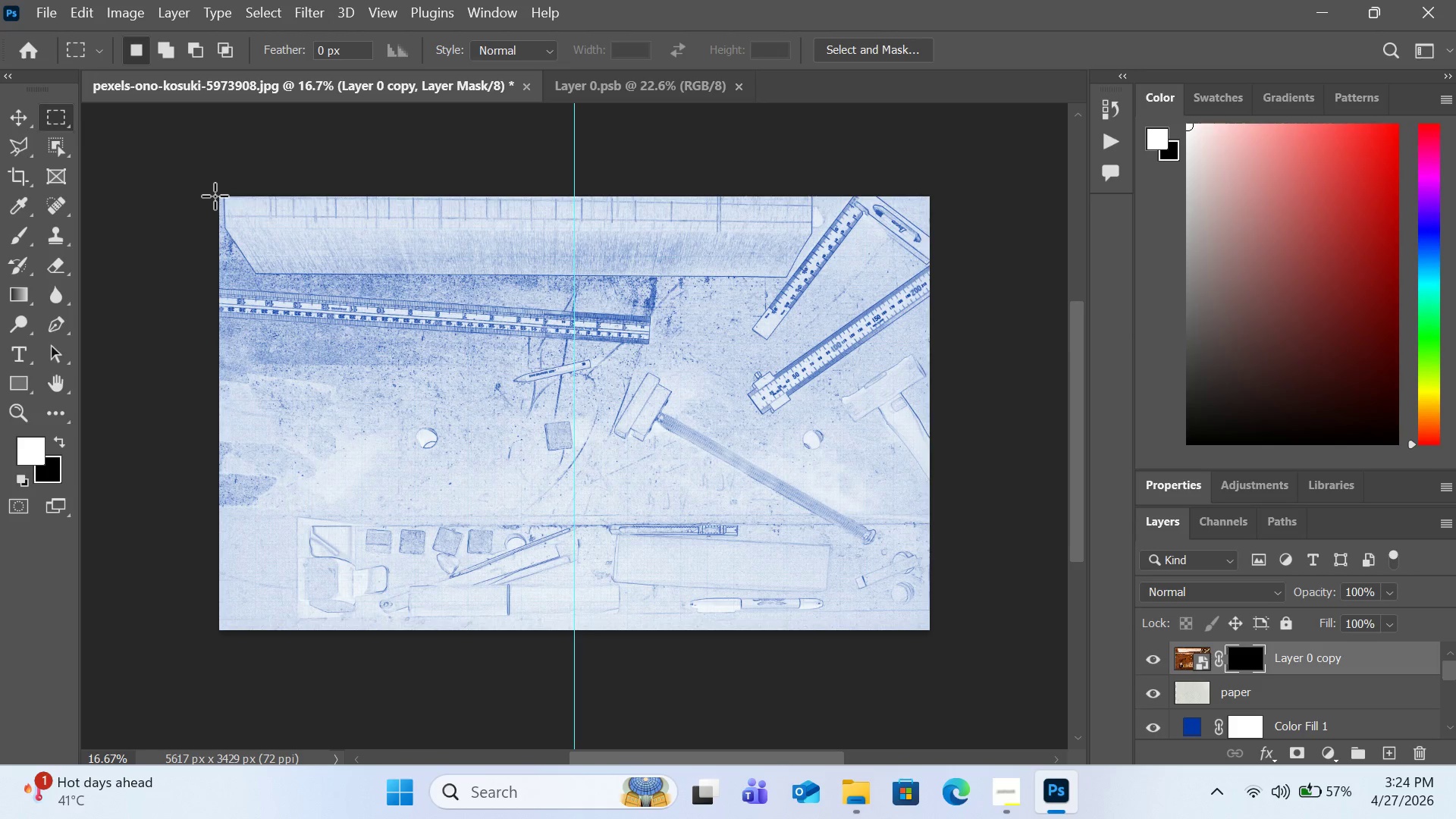 
left_click_drag(start_coordinate=[217, 181], to_coordinate=[573, 635])
 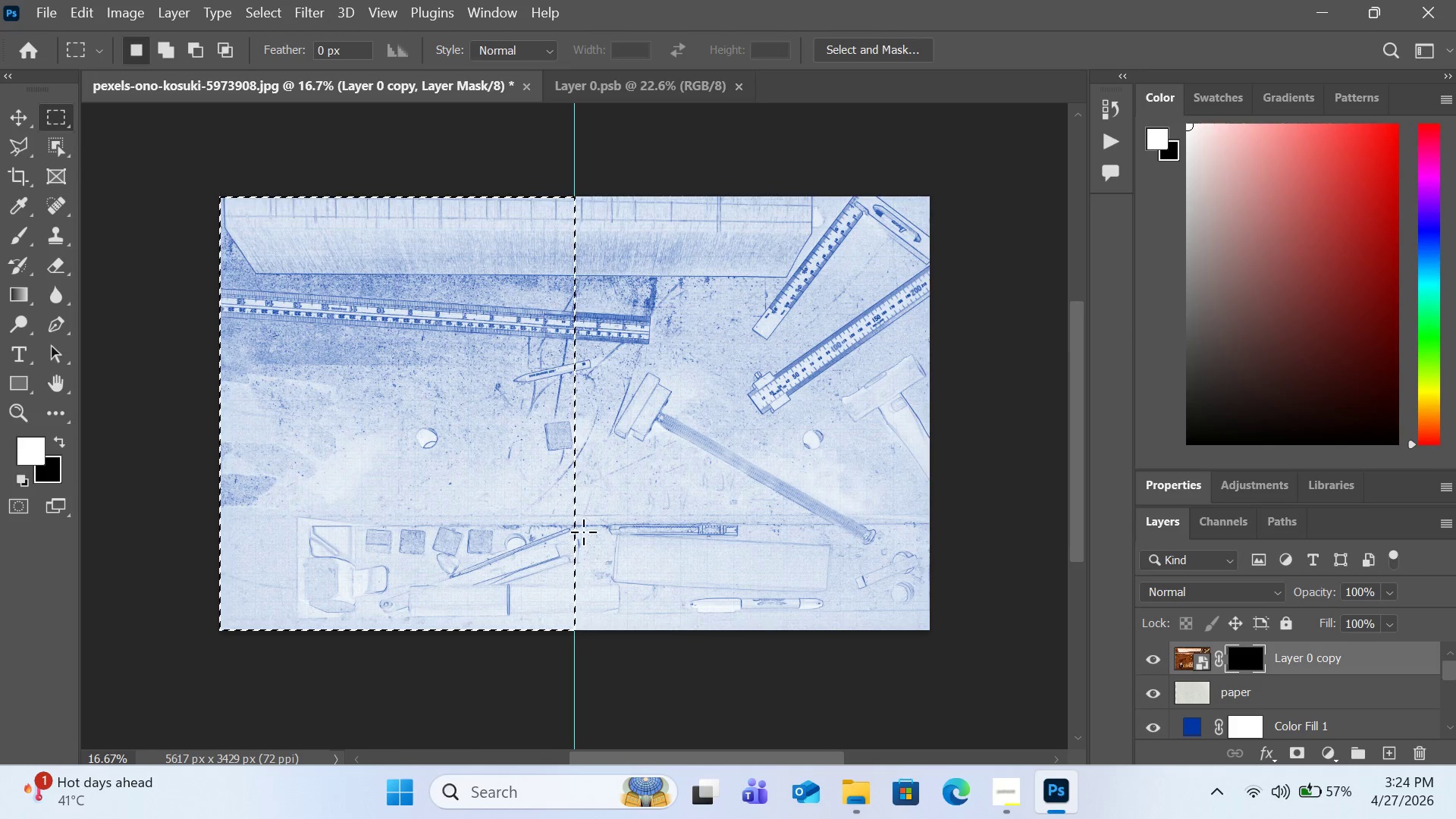 
key(Control+I)
 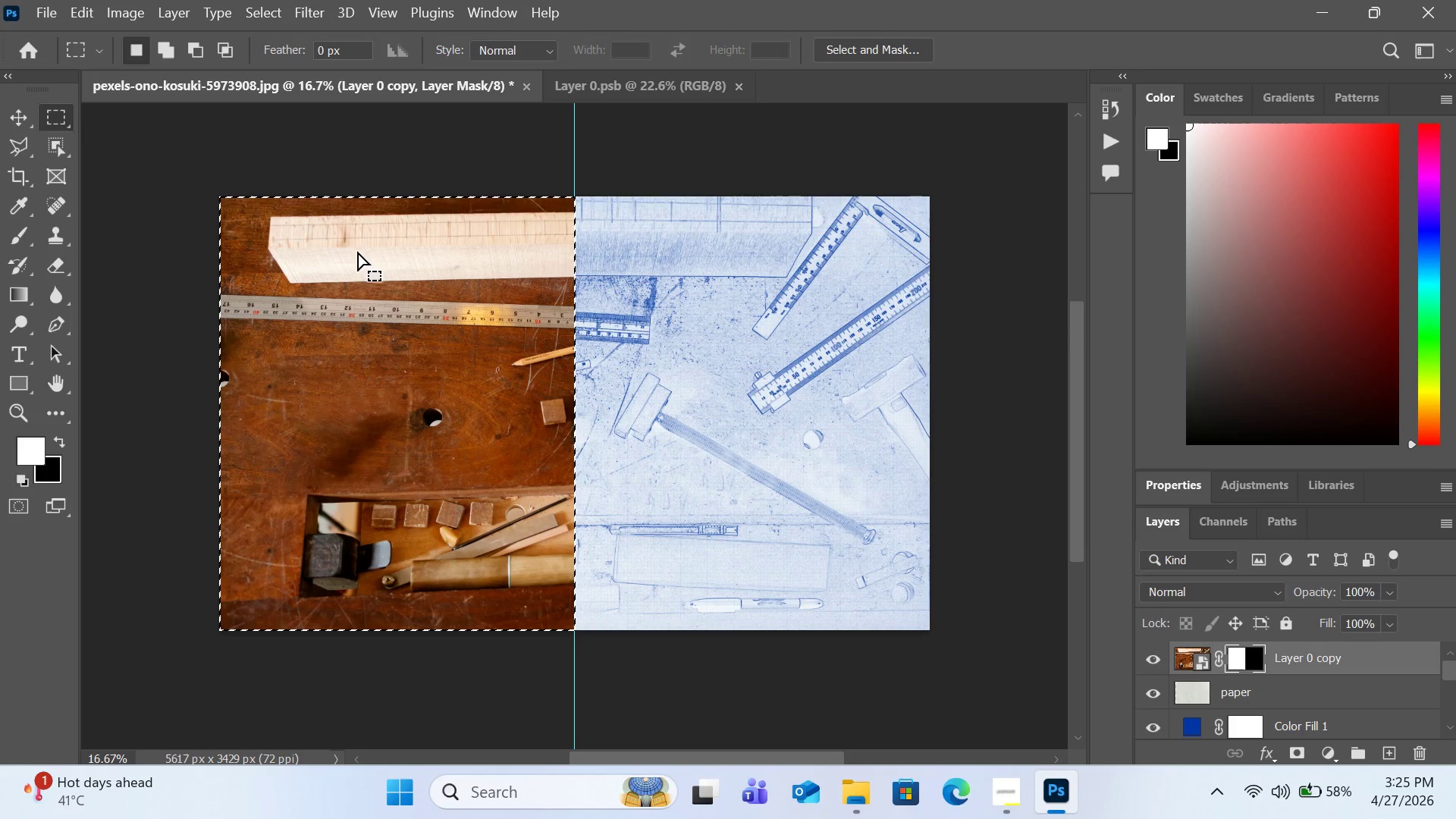 
wait(31.83)
 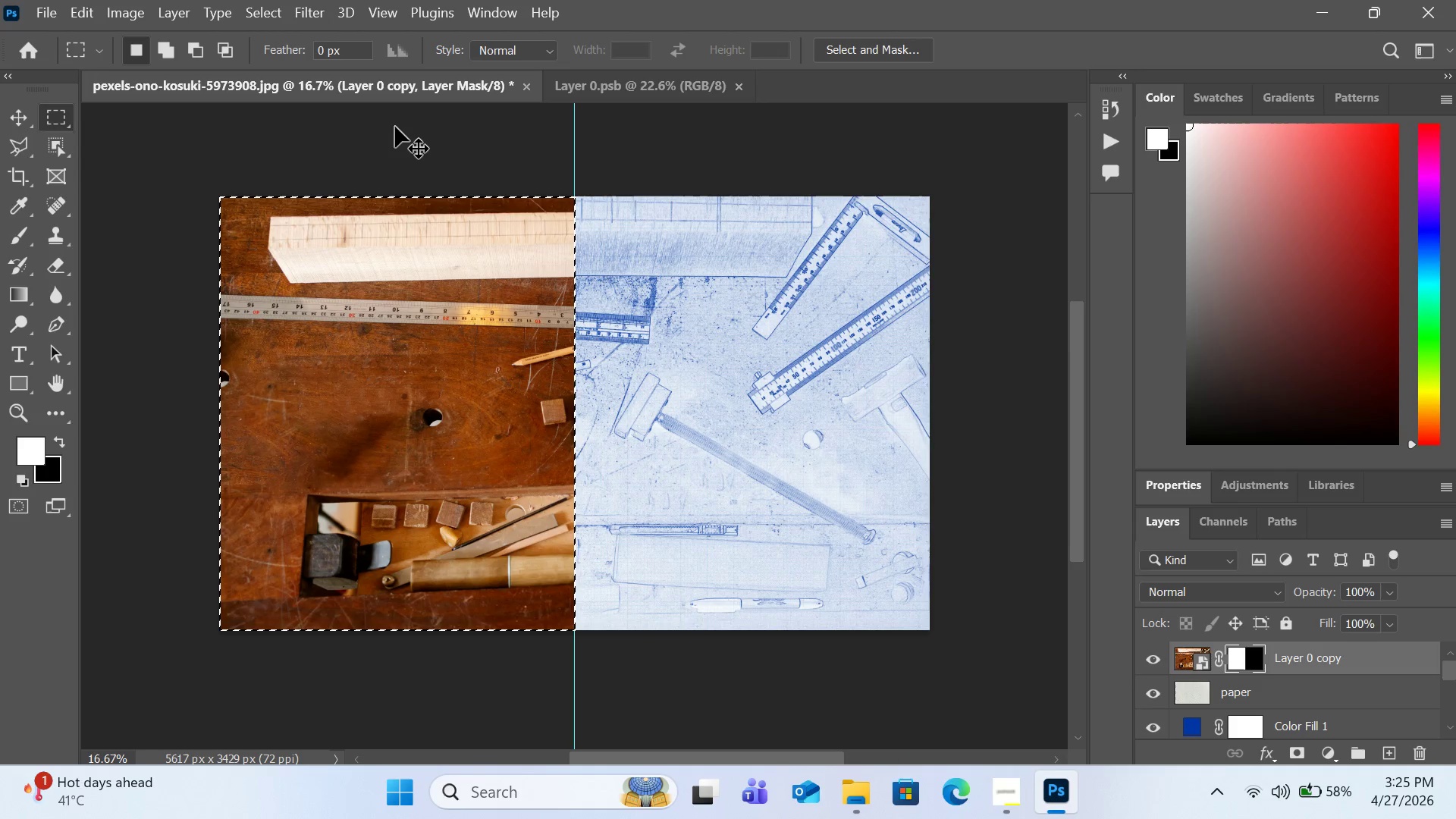 
key(Control+D)
 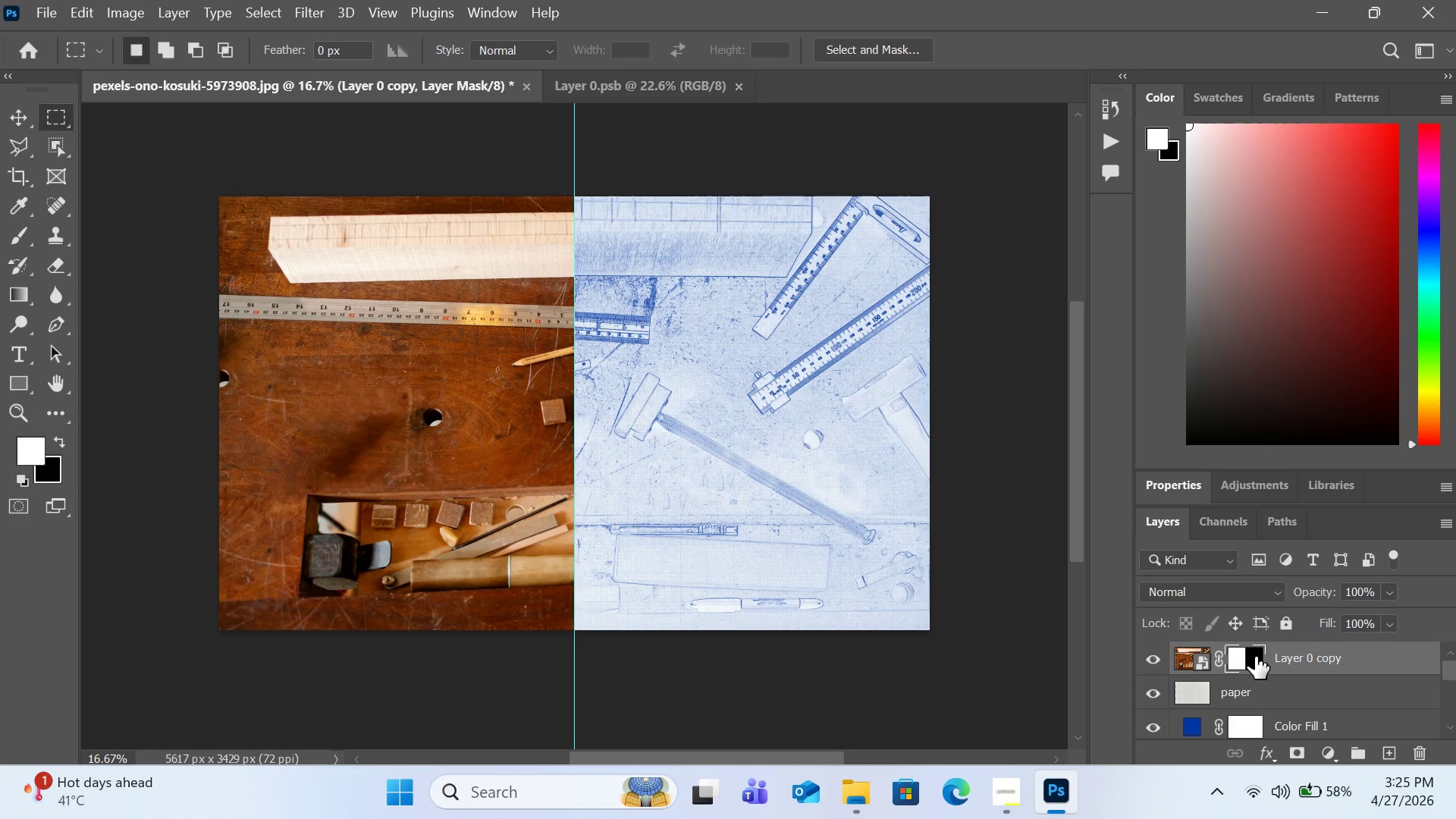 
wait(8.2)
 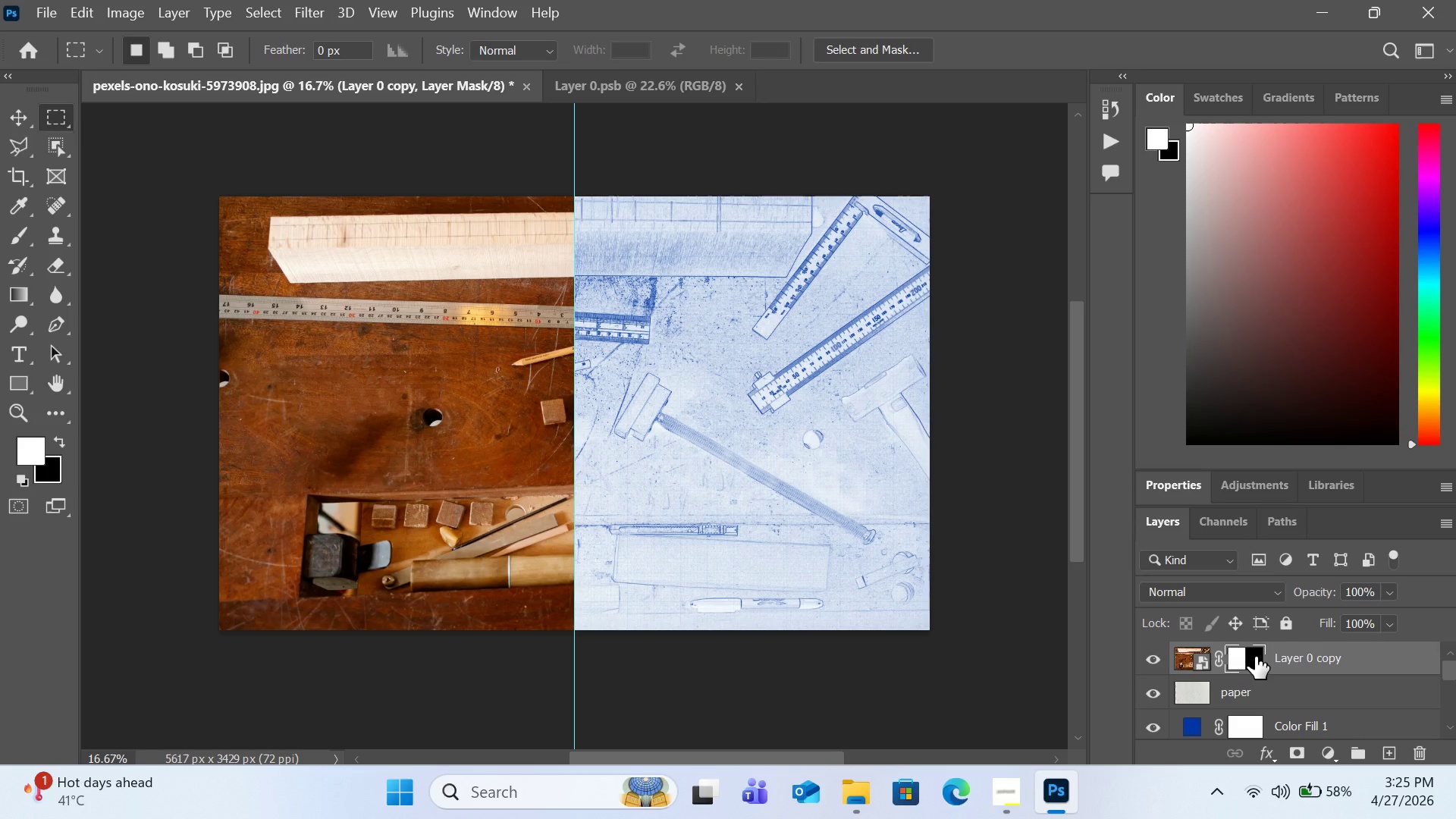 
left_click([21, 383])
 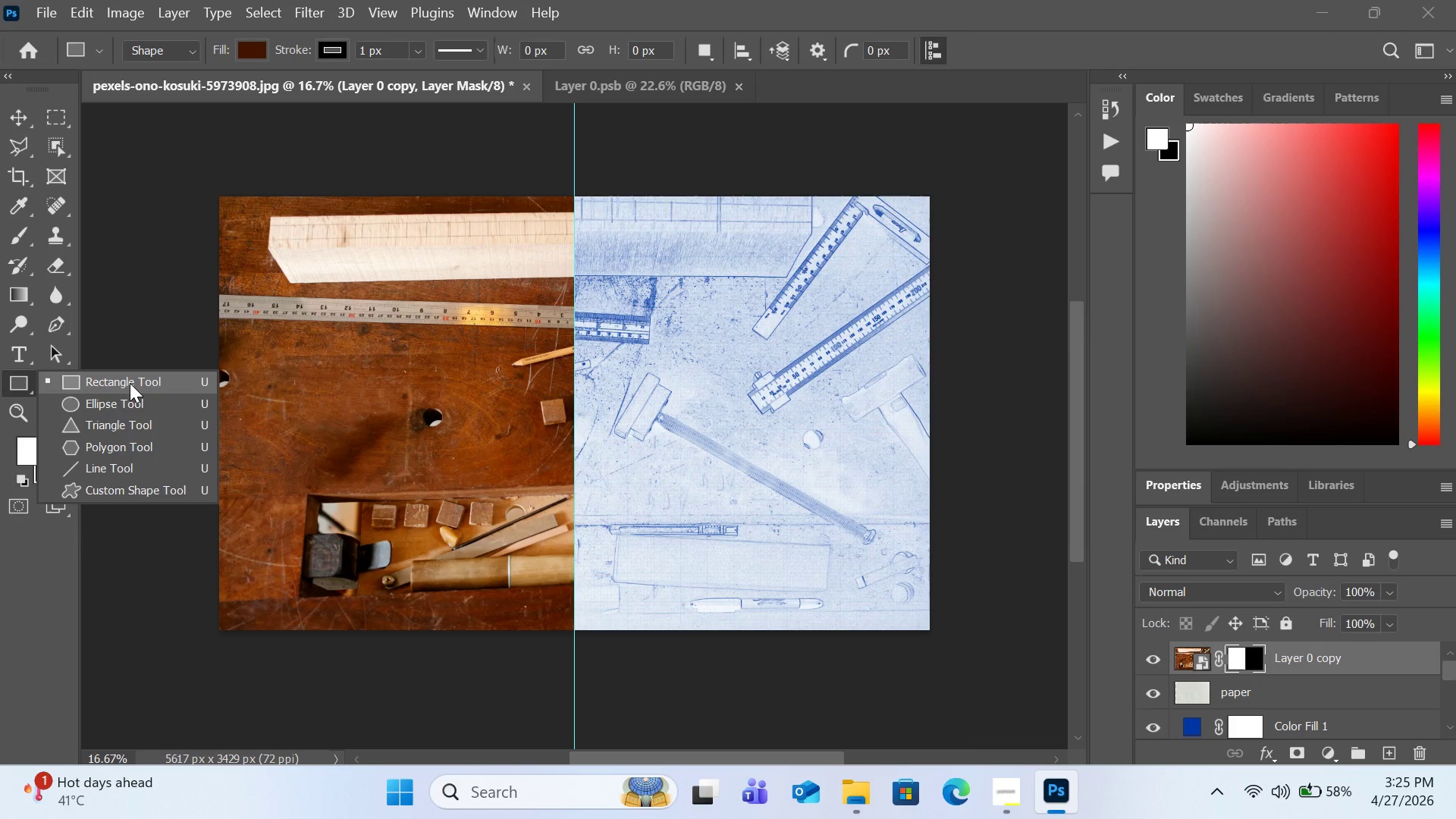 
left_click([18, 596])
 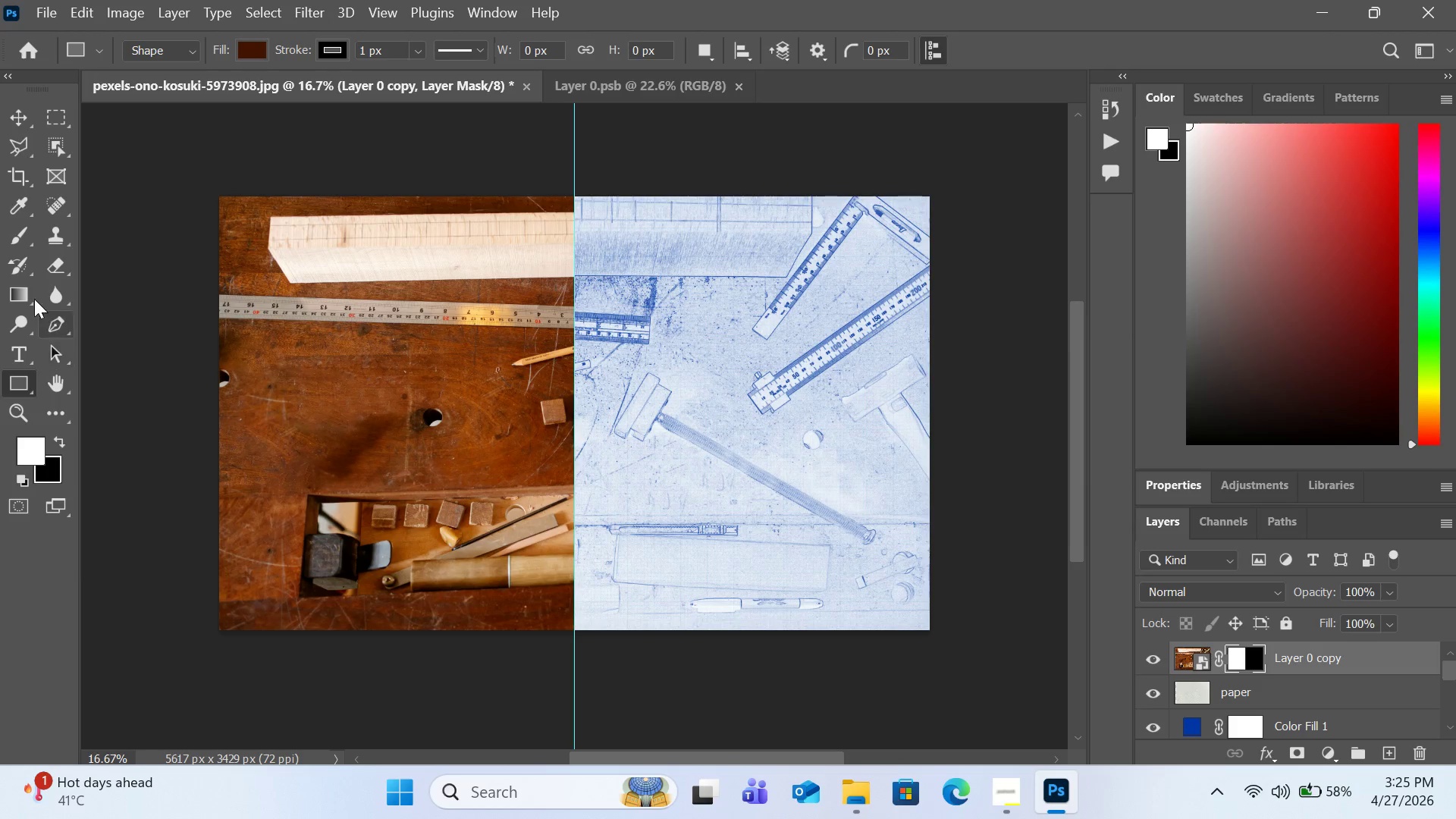 
left_click([30, 295])
 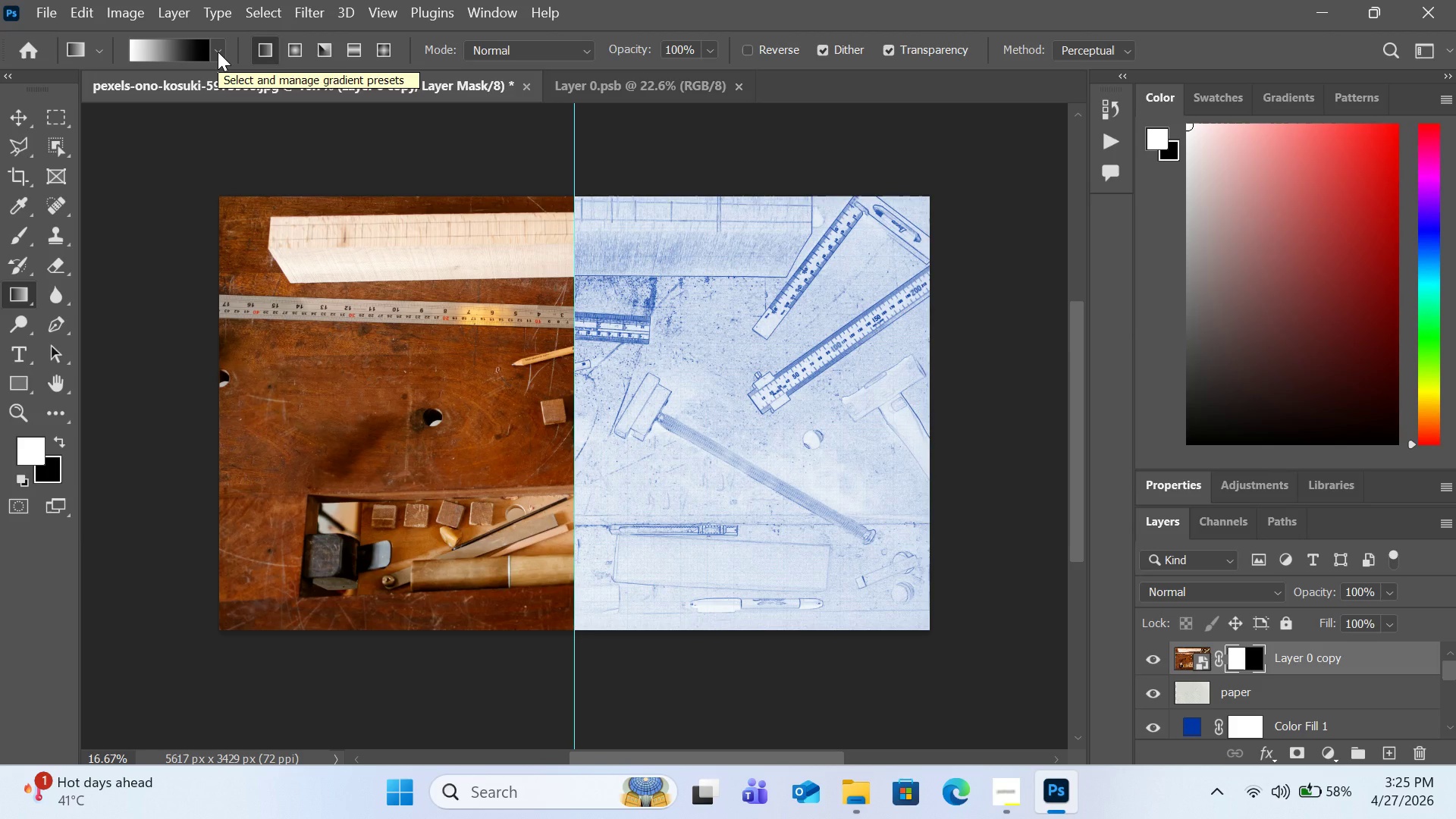 
wait(5.33)
 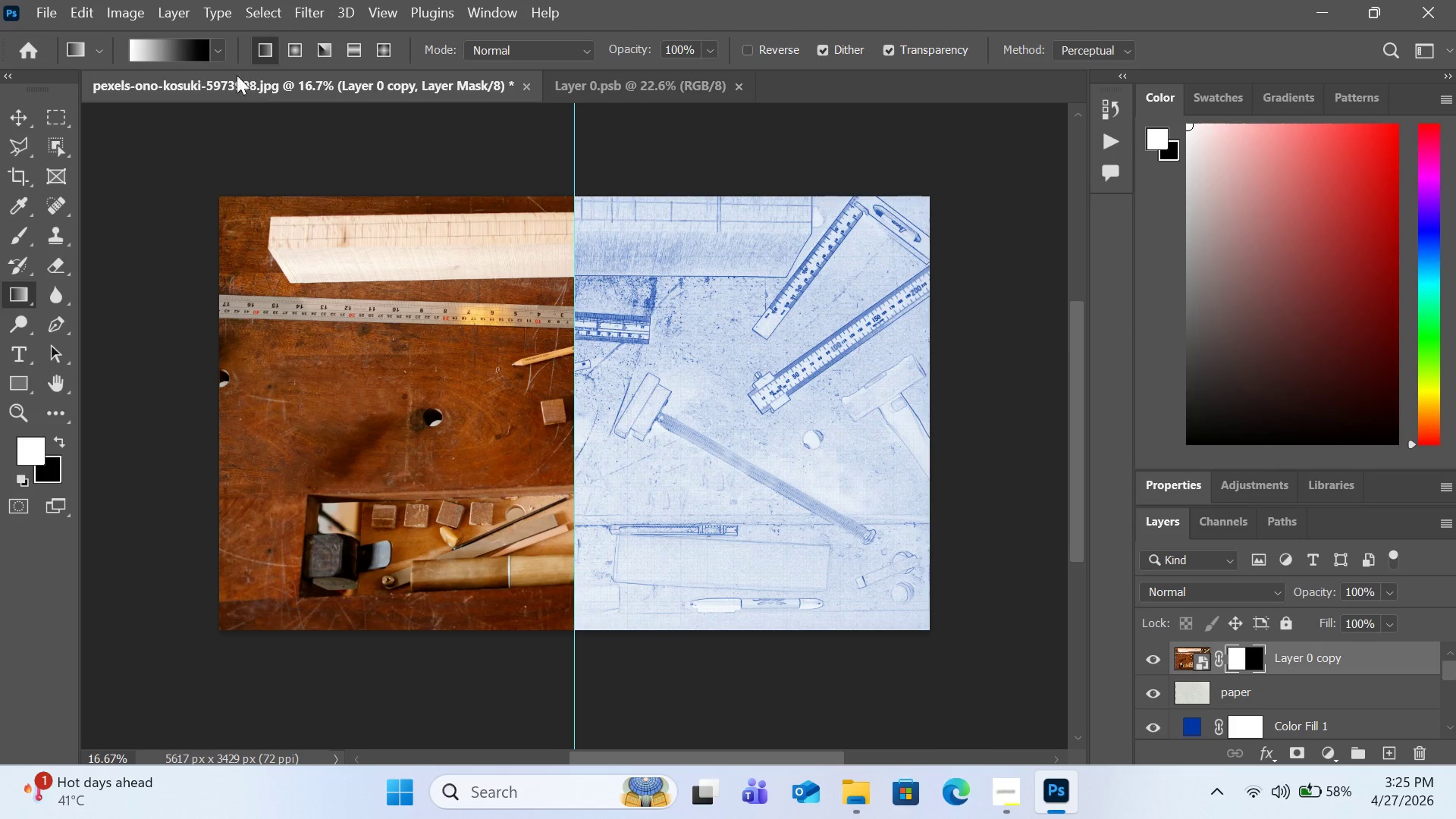 
left_click([218, 52])
 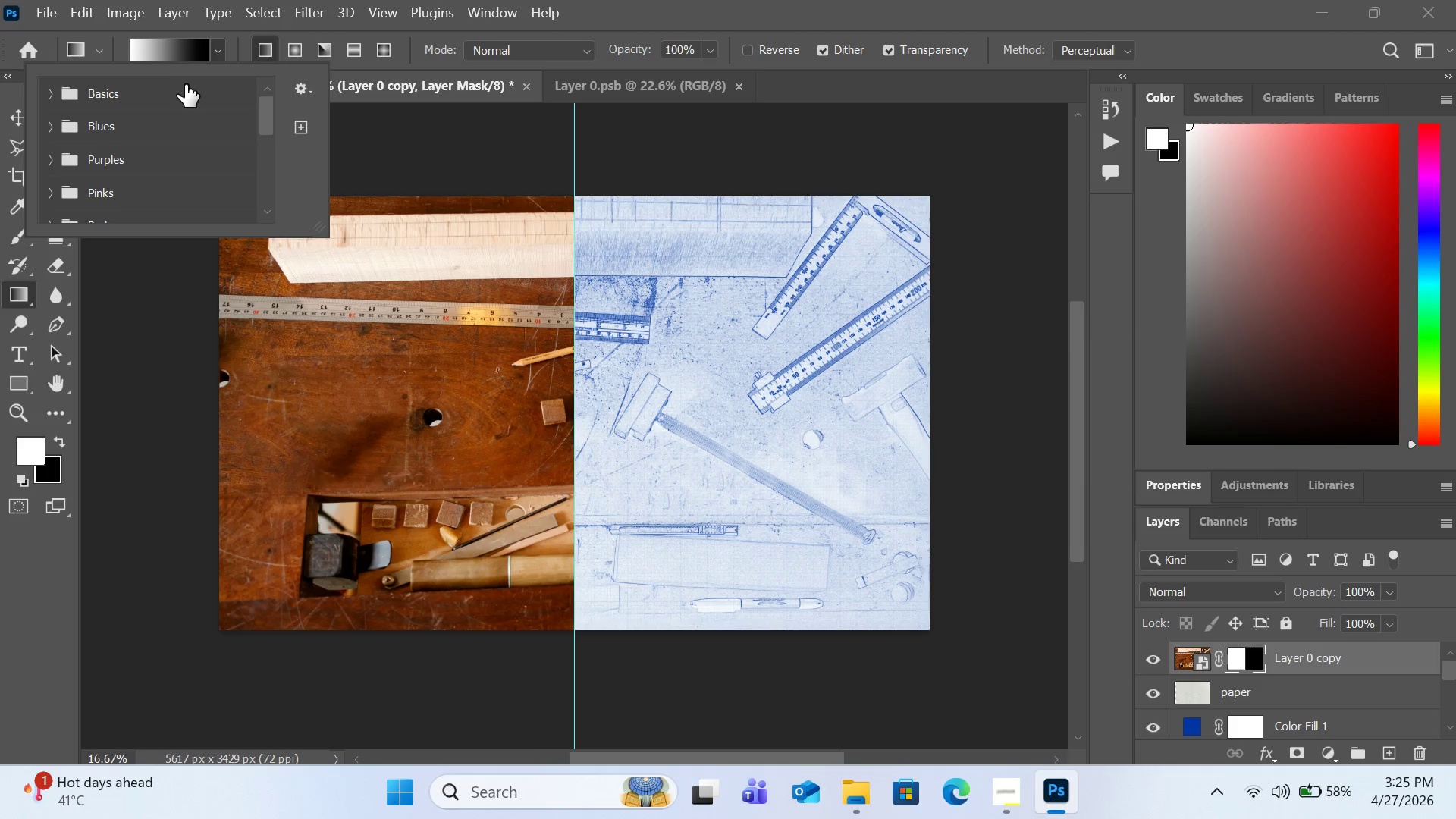 
left_click([177, 89])
 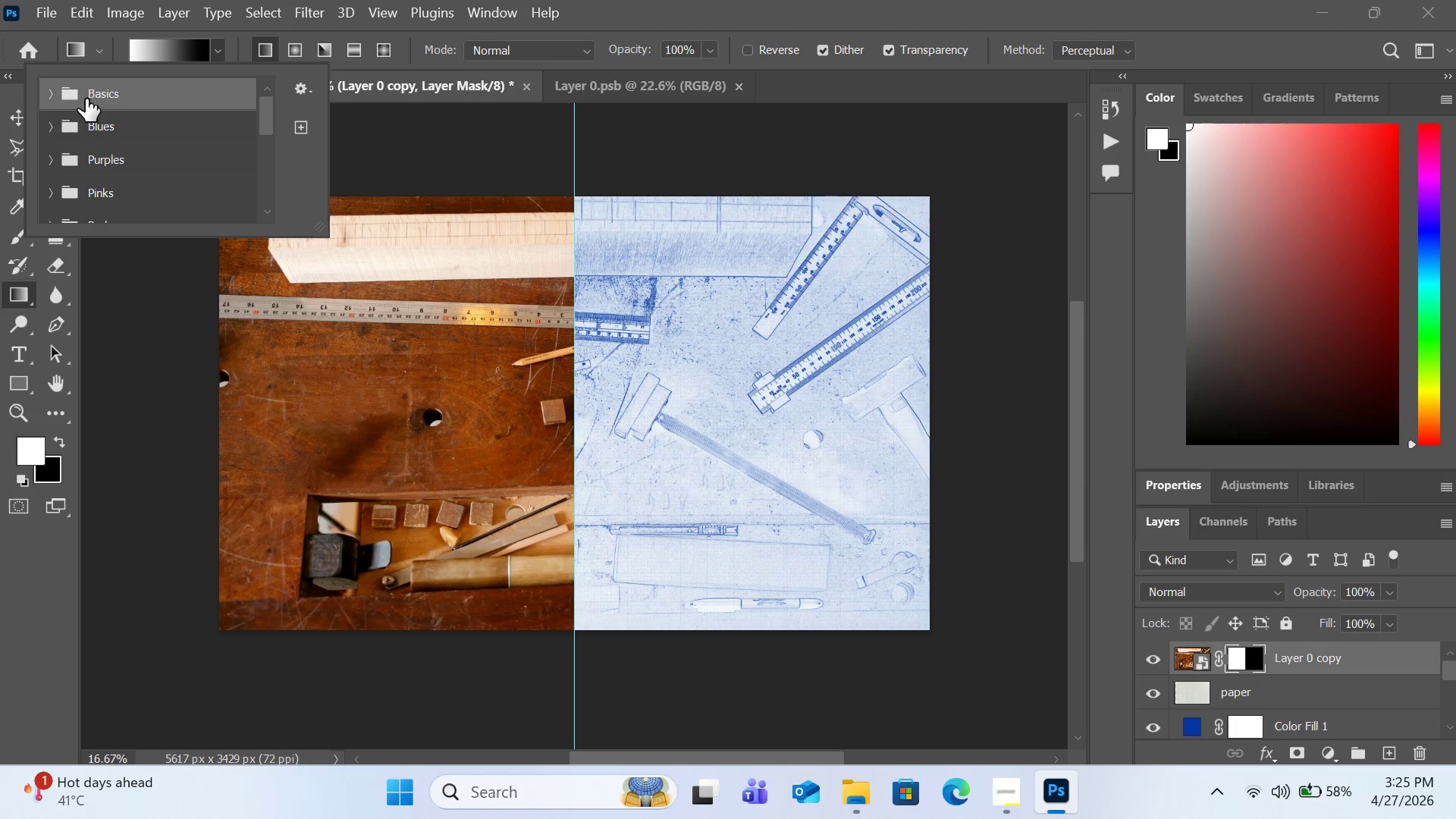 
mouse_move([66, 96])
 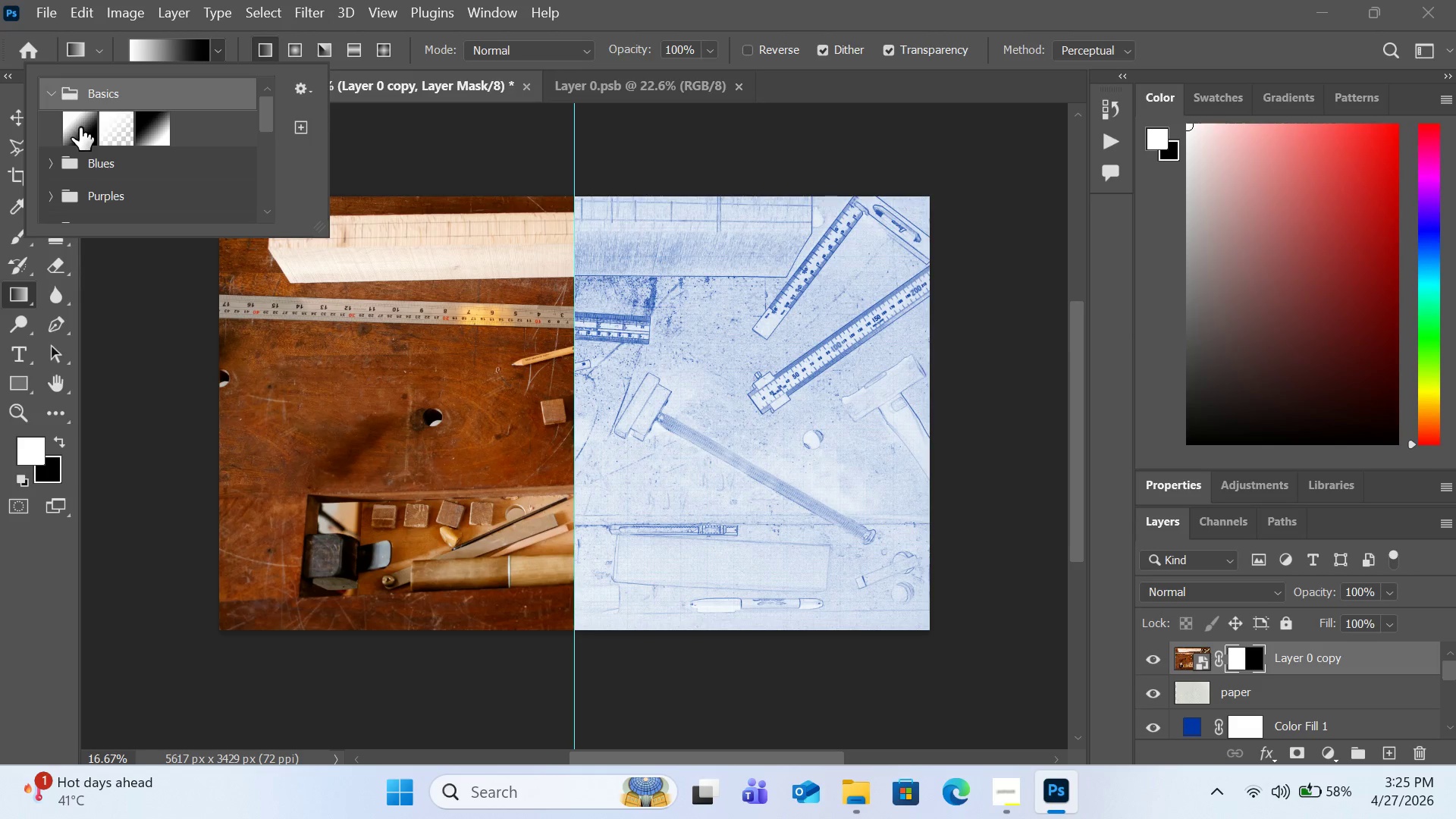 
left_click([80, 127])
 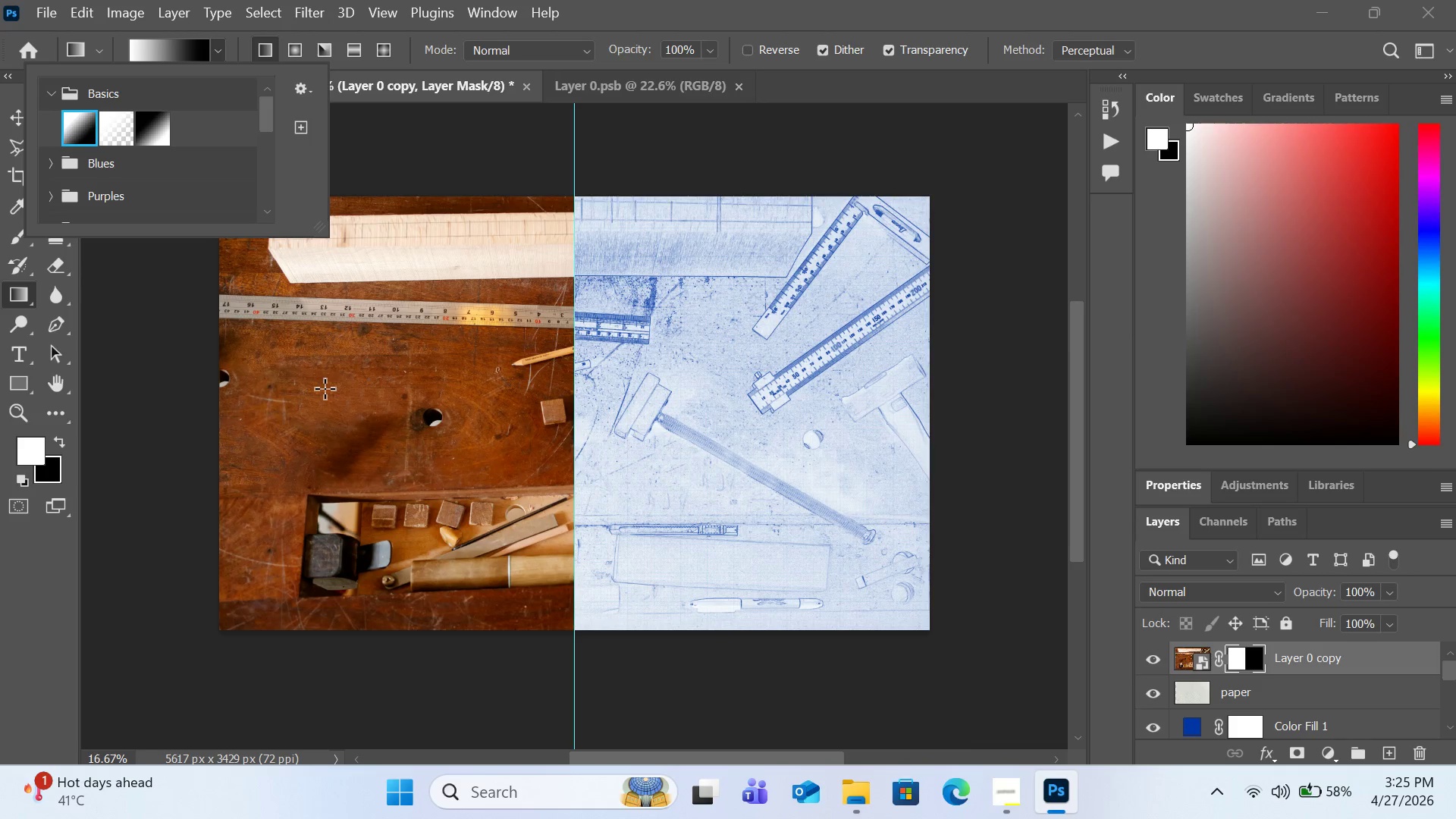 
left_click_drag(start_coordinate=[325, 388], to_coordinate=[852, 383])
 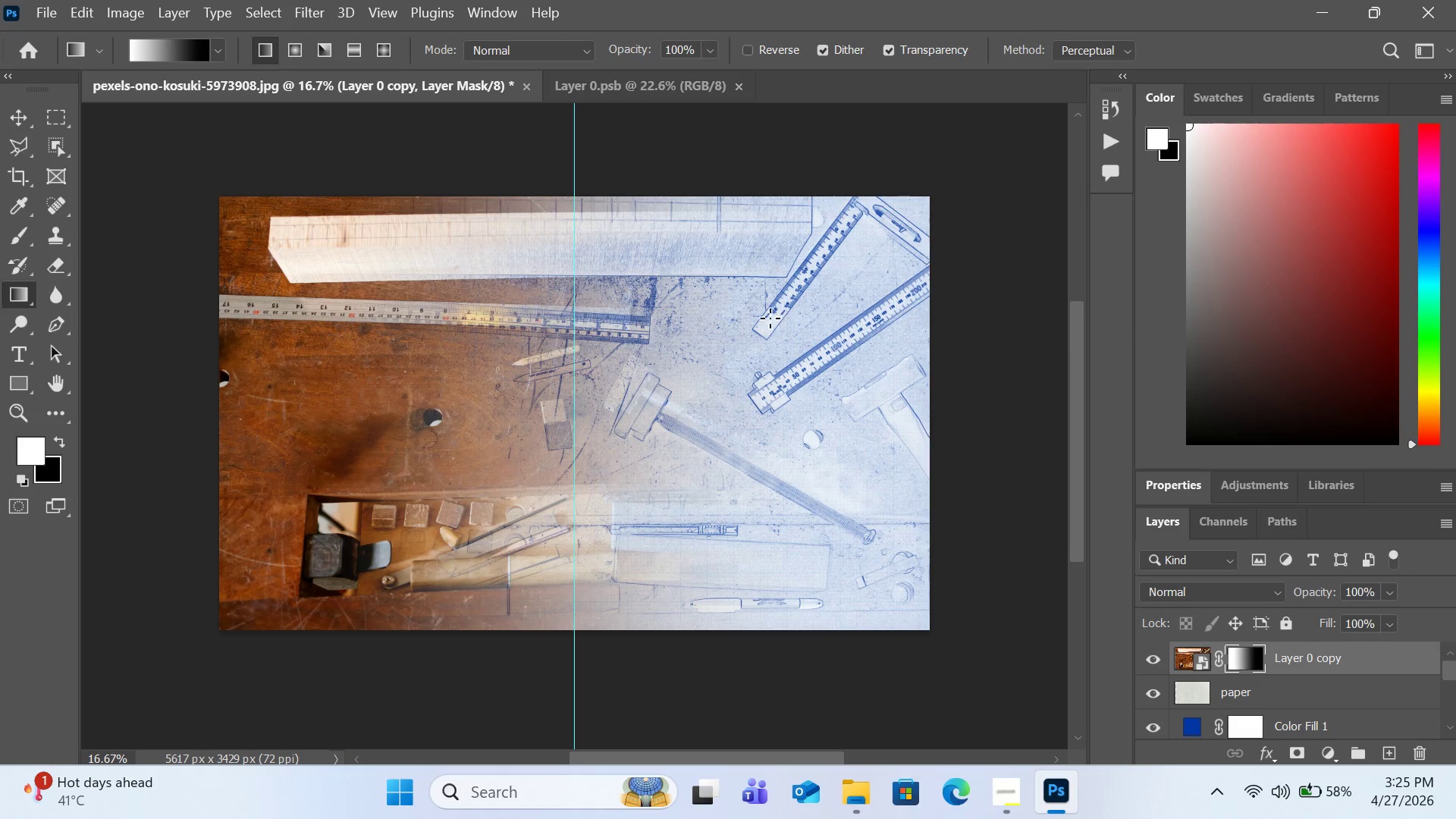 
wait(5.38)
 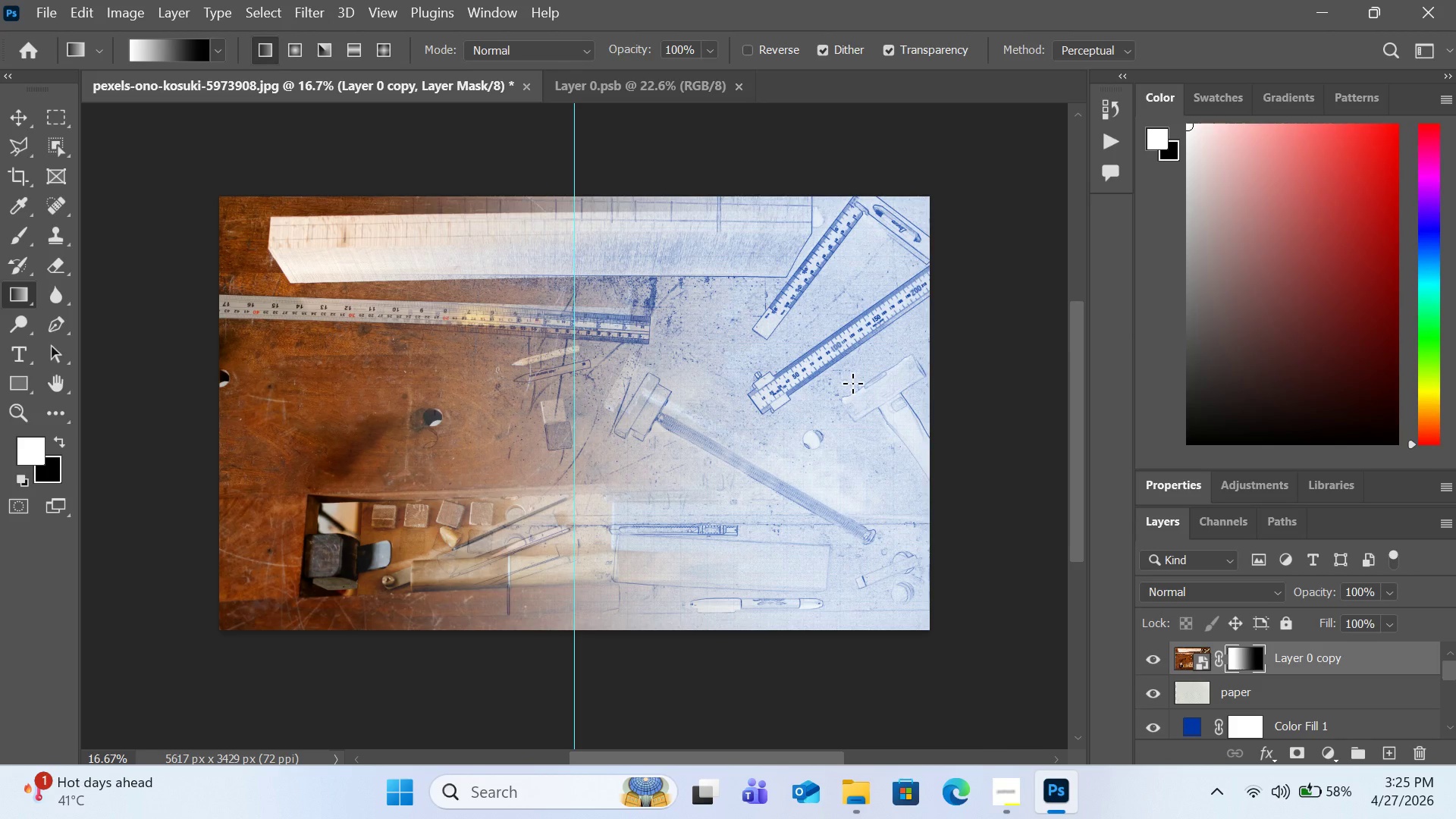 
left_click_drag(start_coordinate=[237, 350], to_coordinate=[598, 363])
 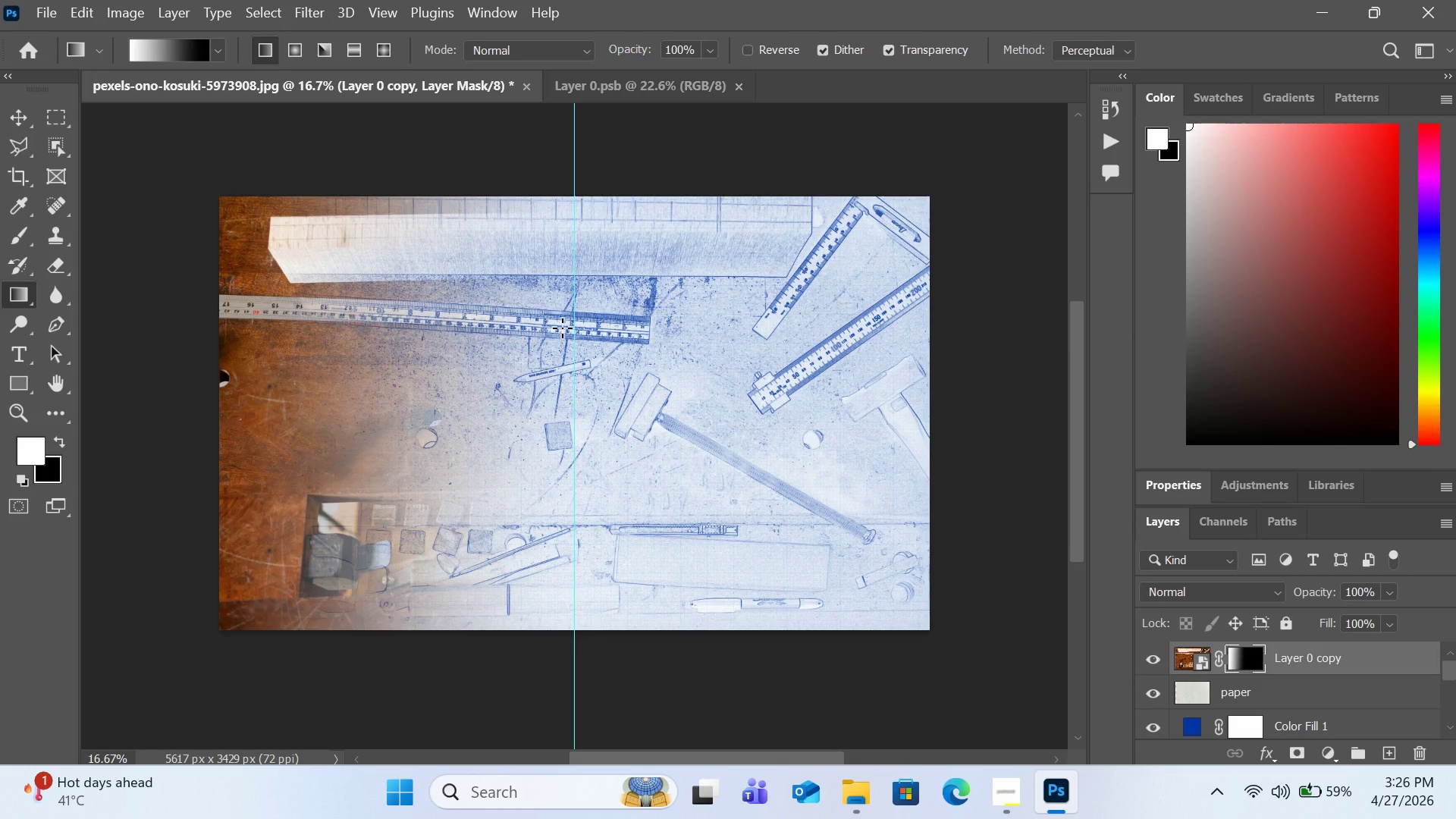 
wait(14.89)
 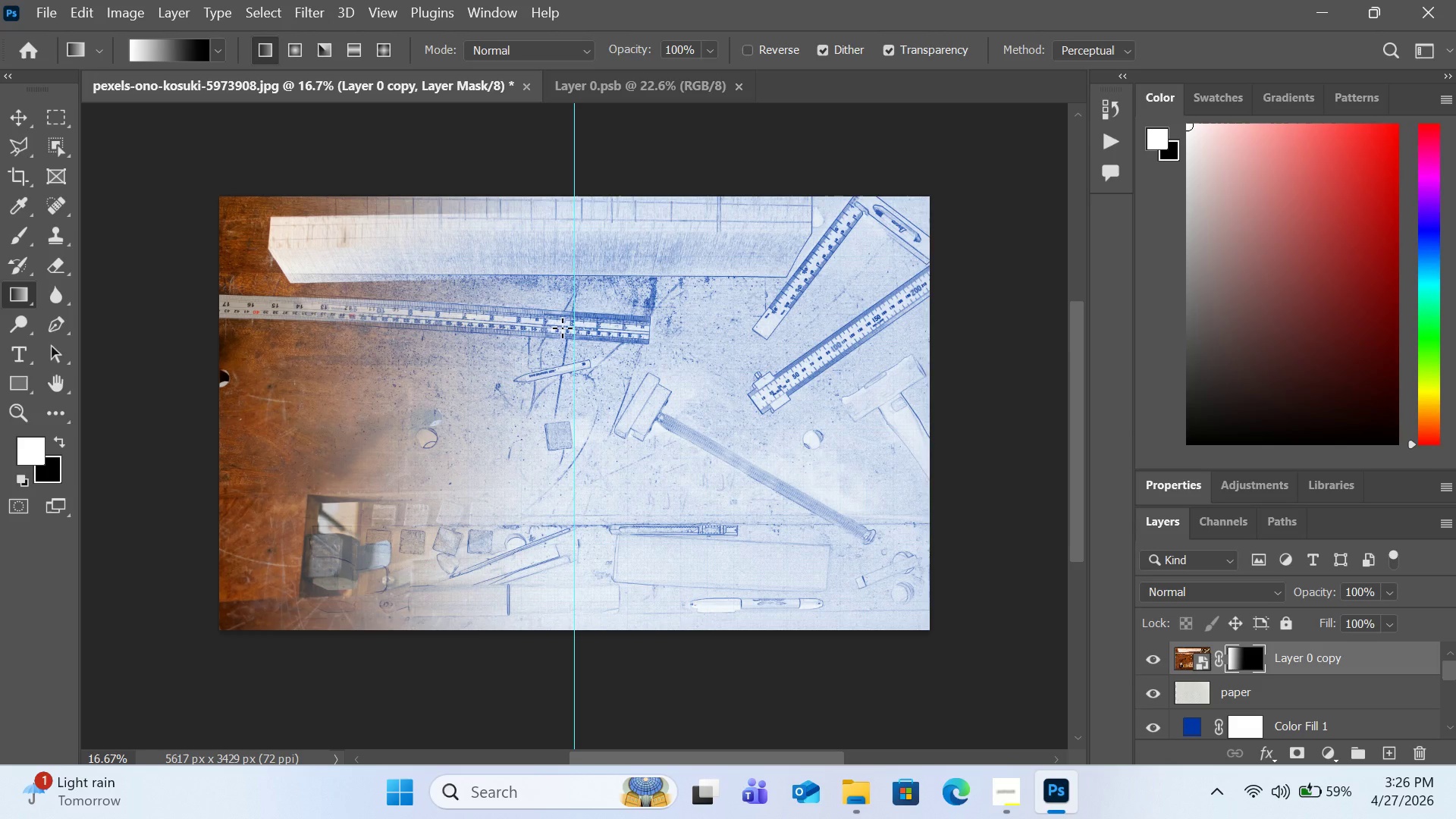 
key(Control+Z)
 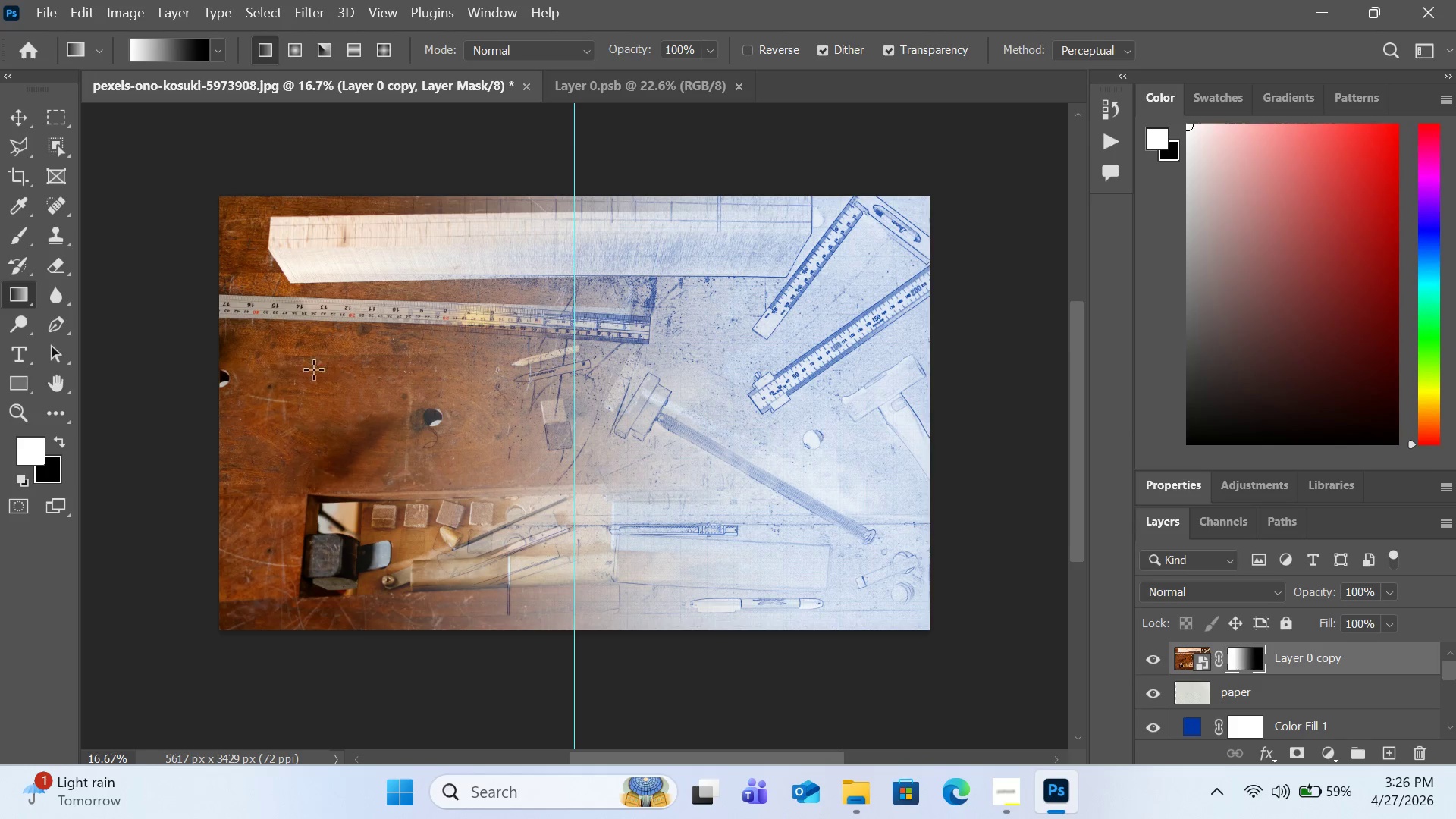 
left_click_drag(start_coordinate=[239, 383], to_coordinate=[410, 386])
 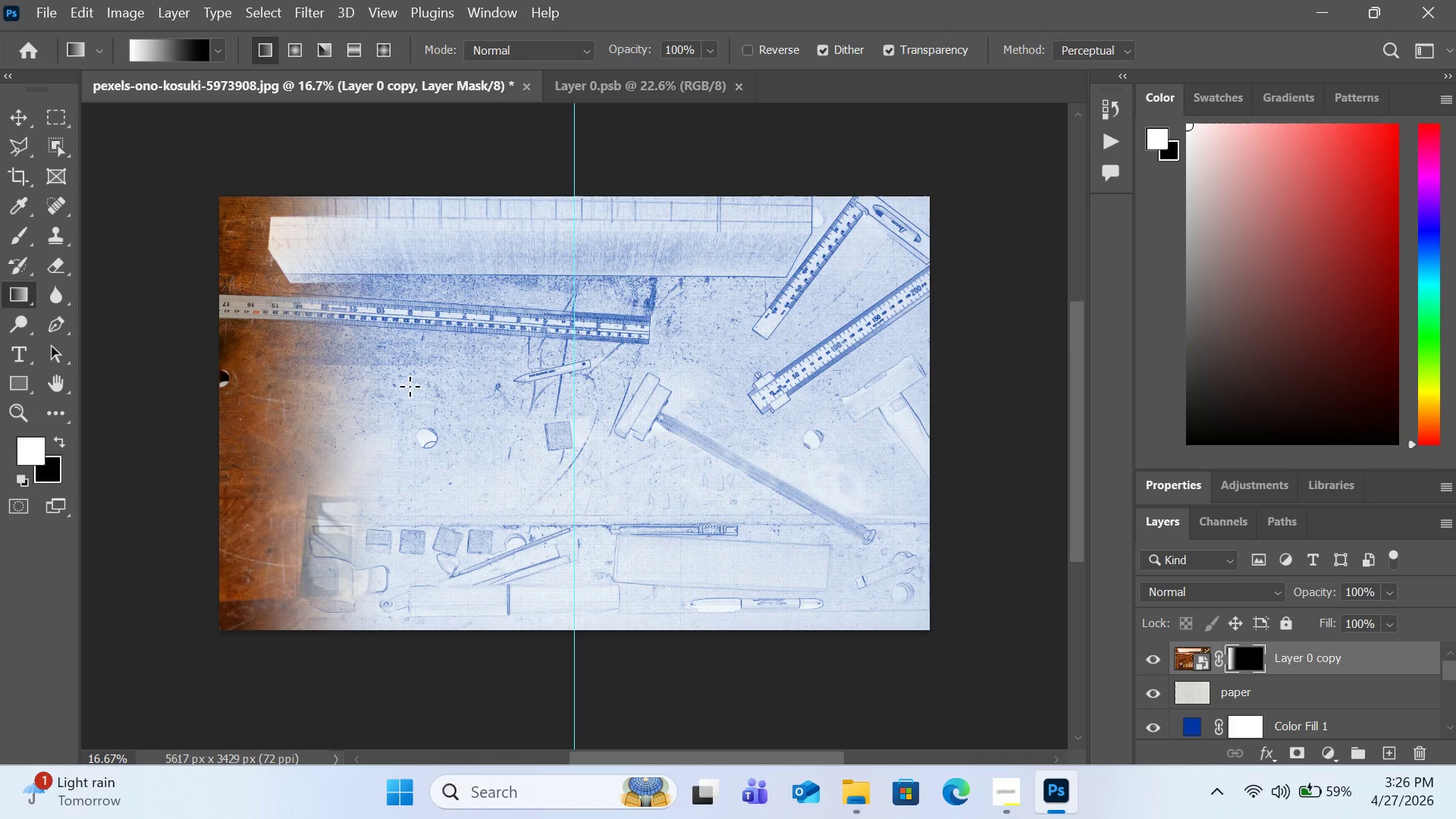 
key(Control+ControlLeft)
 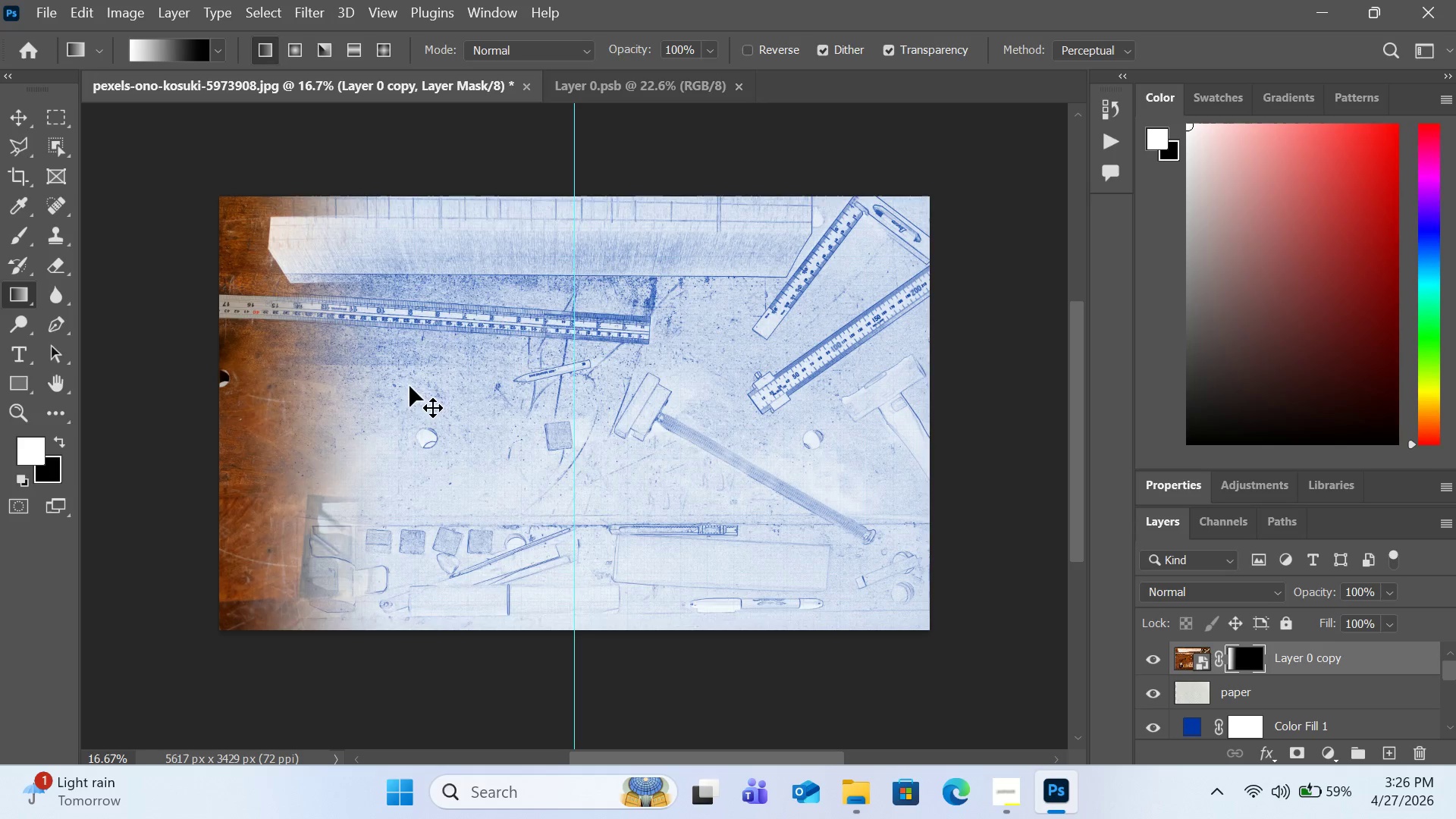 
key(Control+Z)
 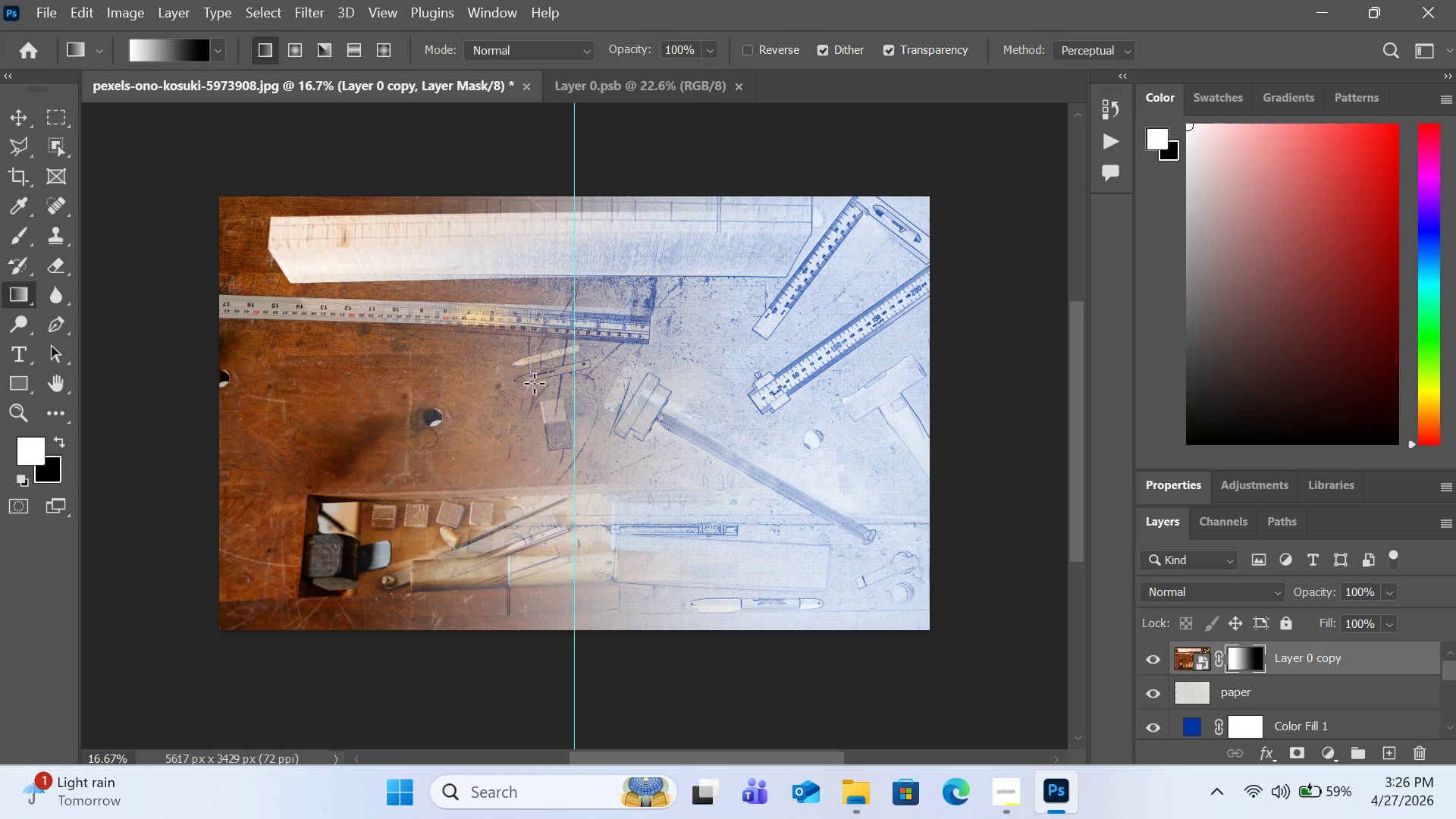 
left_click_drag(start_coordinate=[546, 384], to_coordinate=[924, 388])
 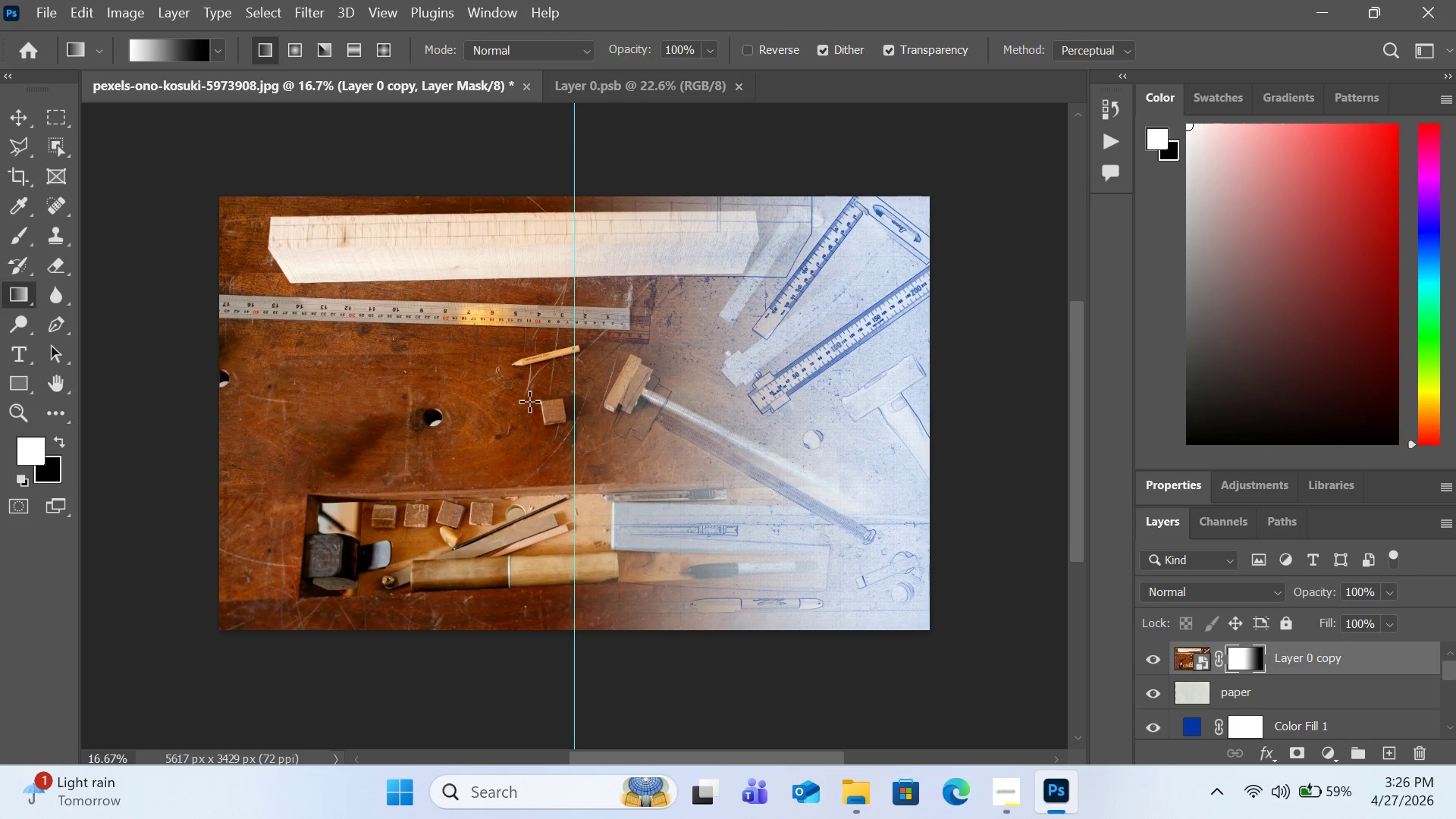 
left_click_drag(start_coordinate=[529, 401], to_coordinate=[894, 384])
 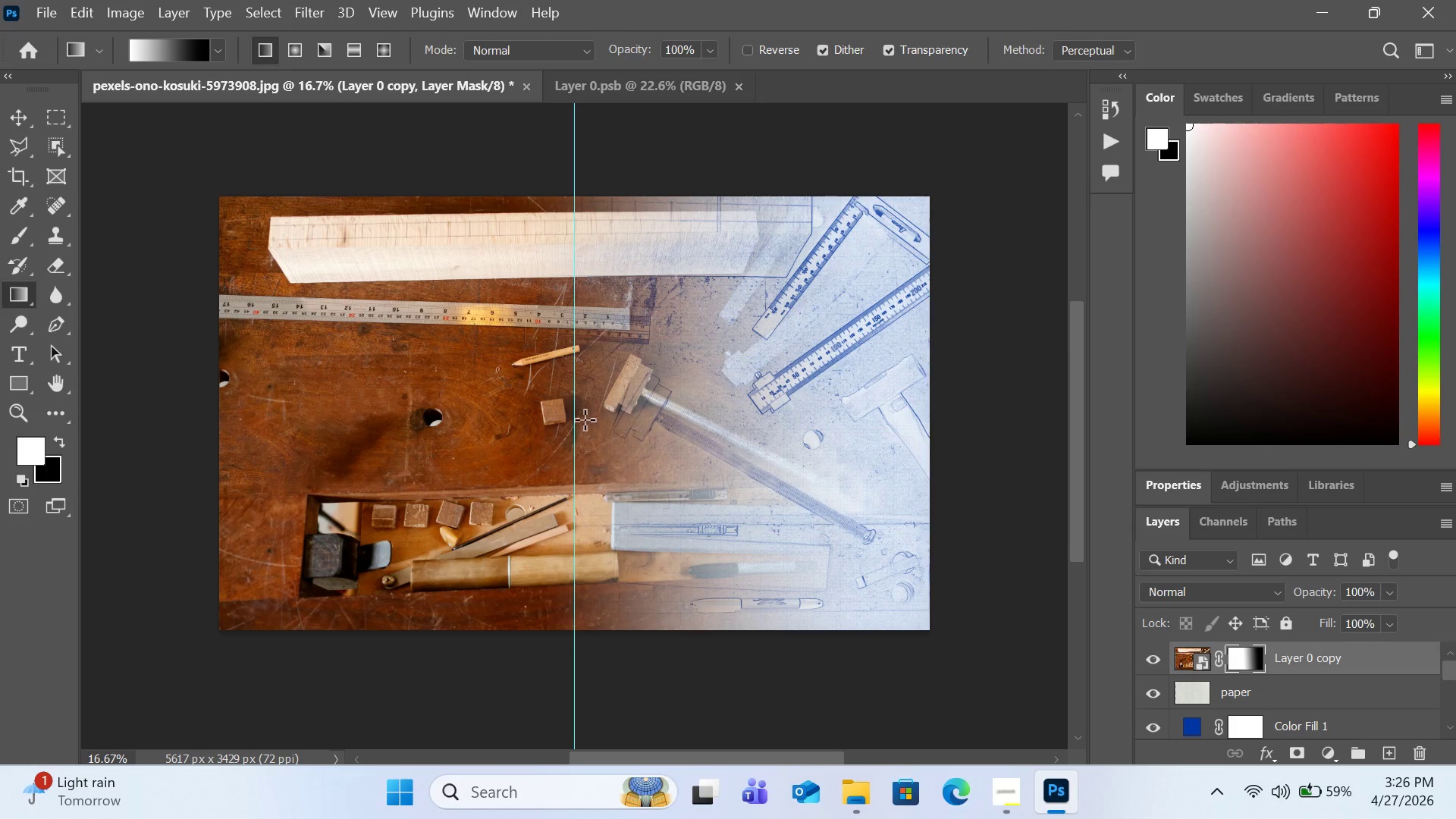 
left_click_drag(start_coordinate=[567, 422], to_coordinate=[946, 414])
 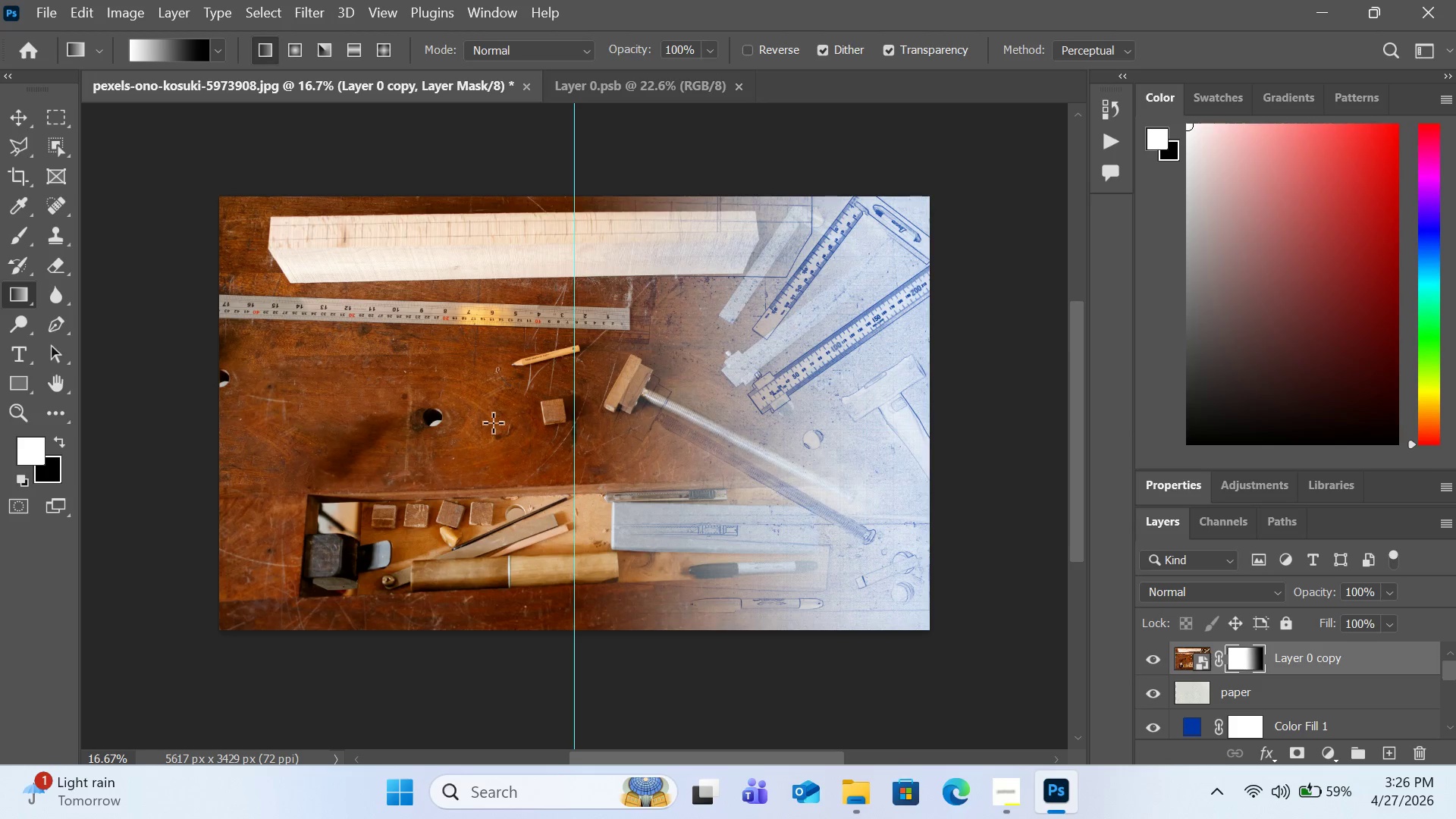 
left_click_drag(start_coordinate=[493, 422], to_coordinate=[899, 410])
 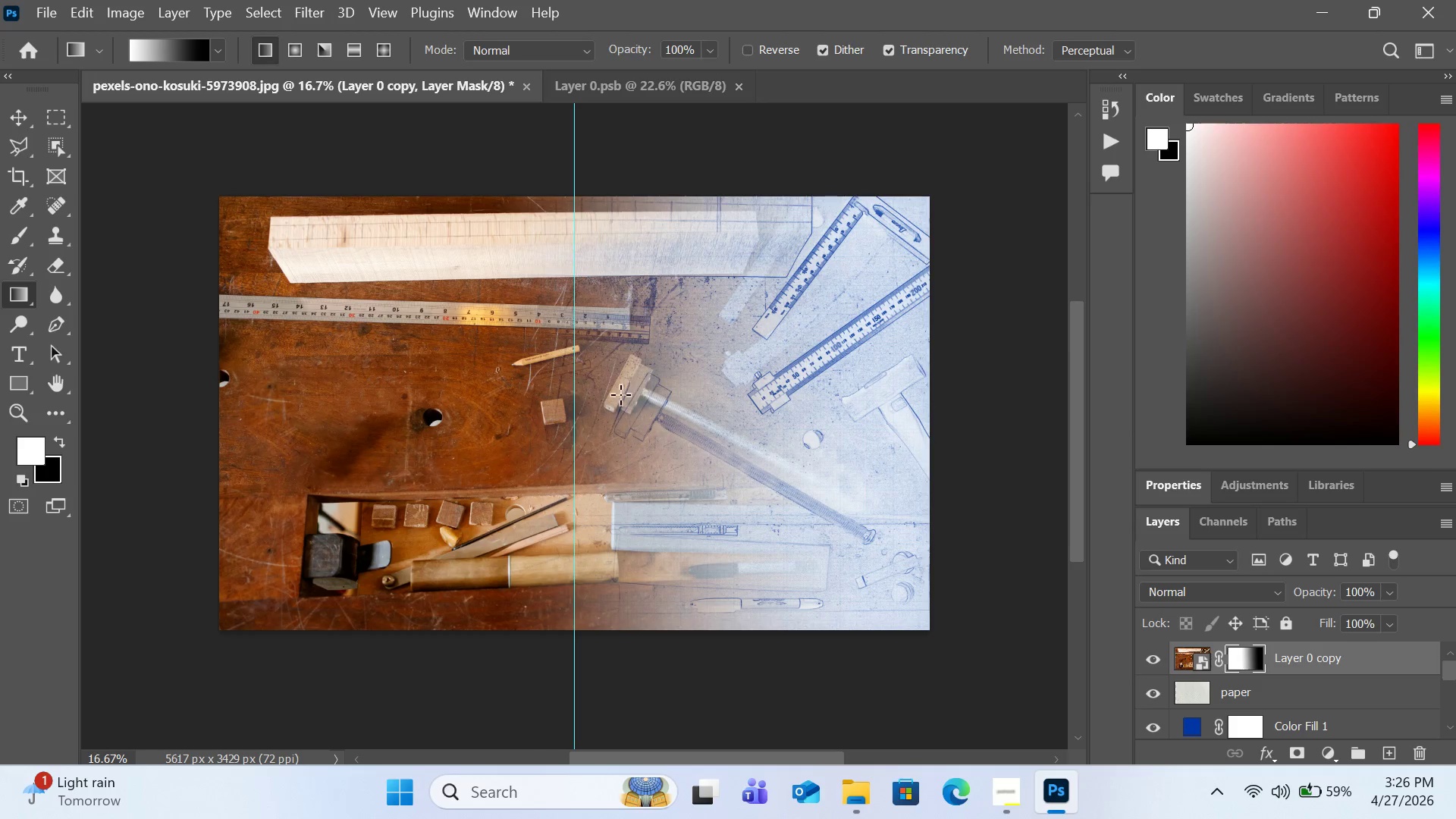 
left_click_drag(start_coordinate=[560, 416], to_coordinate=[902, 415])
 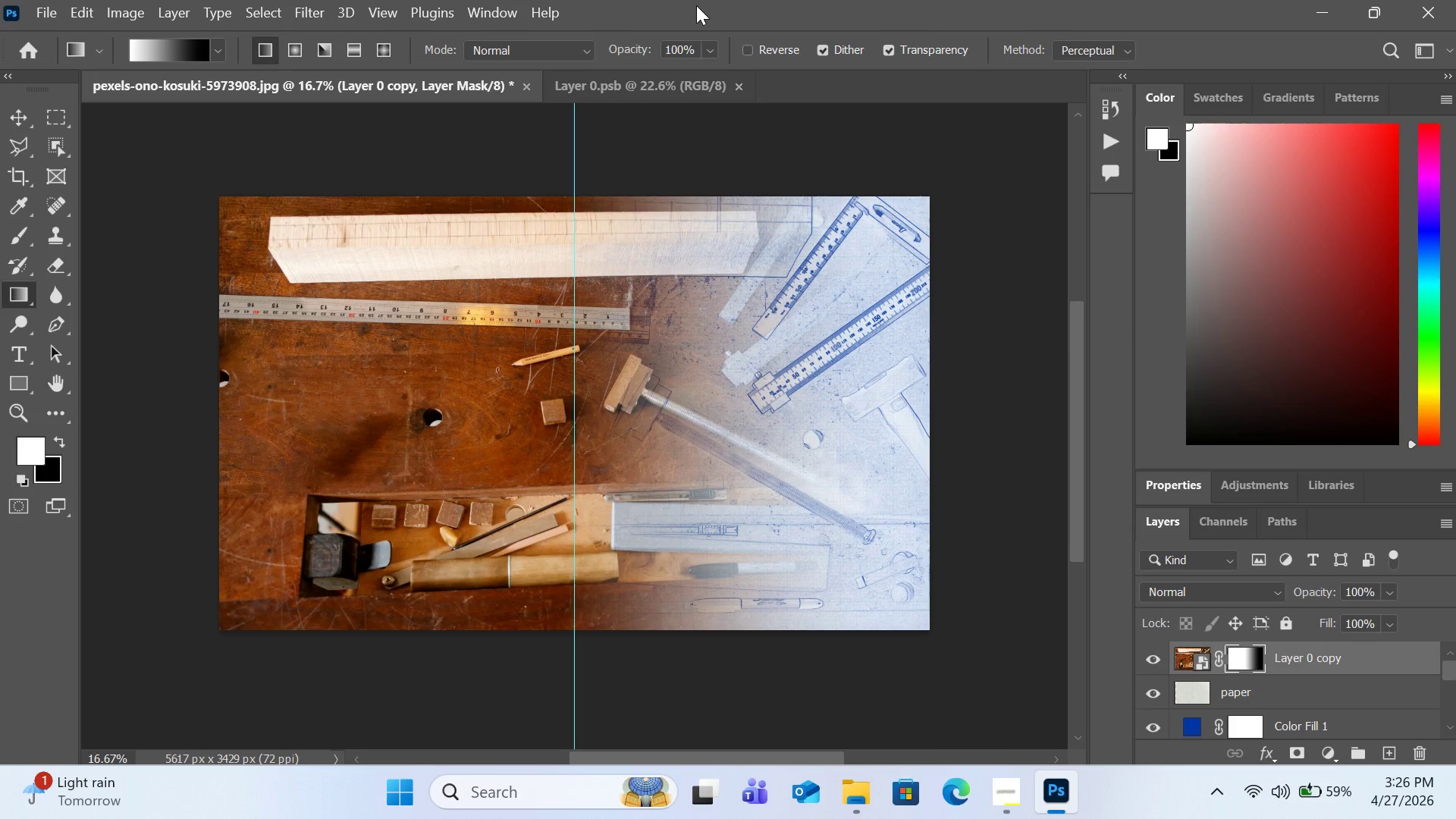 
wait(9.58)
 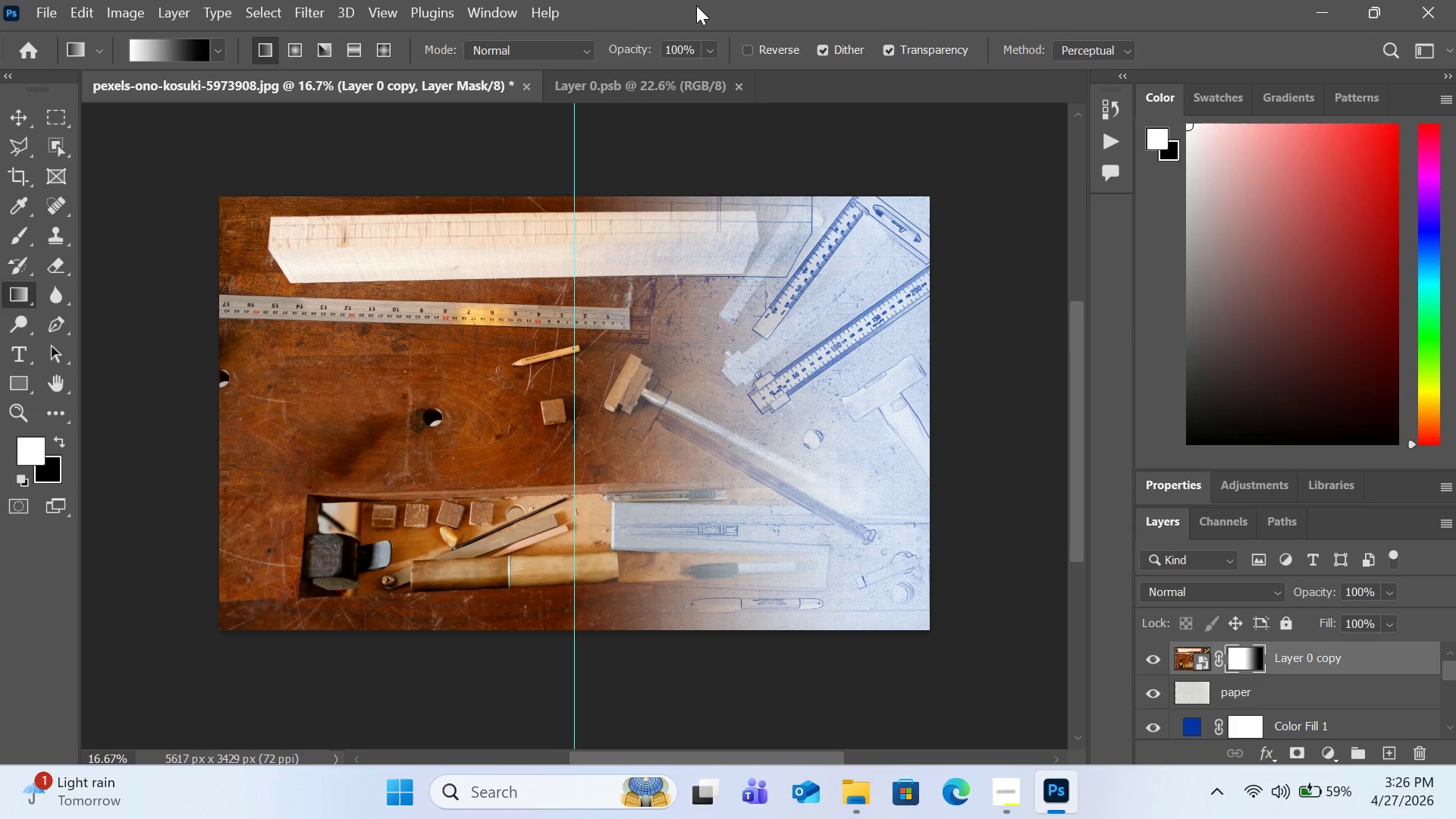 
hold_key(key=ControlLeft, duration=5.91)
 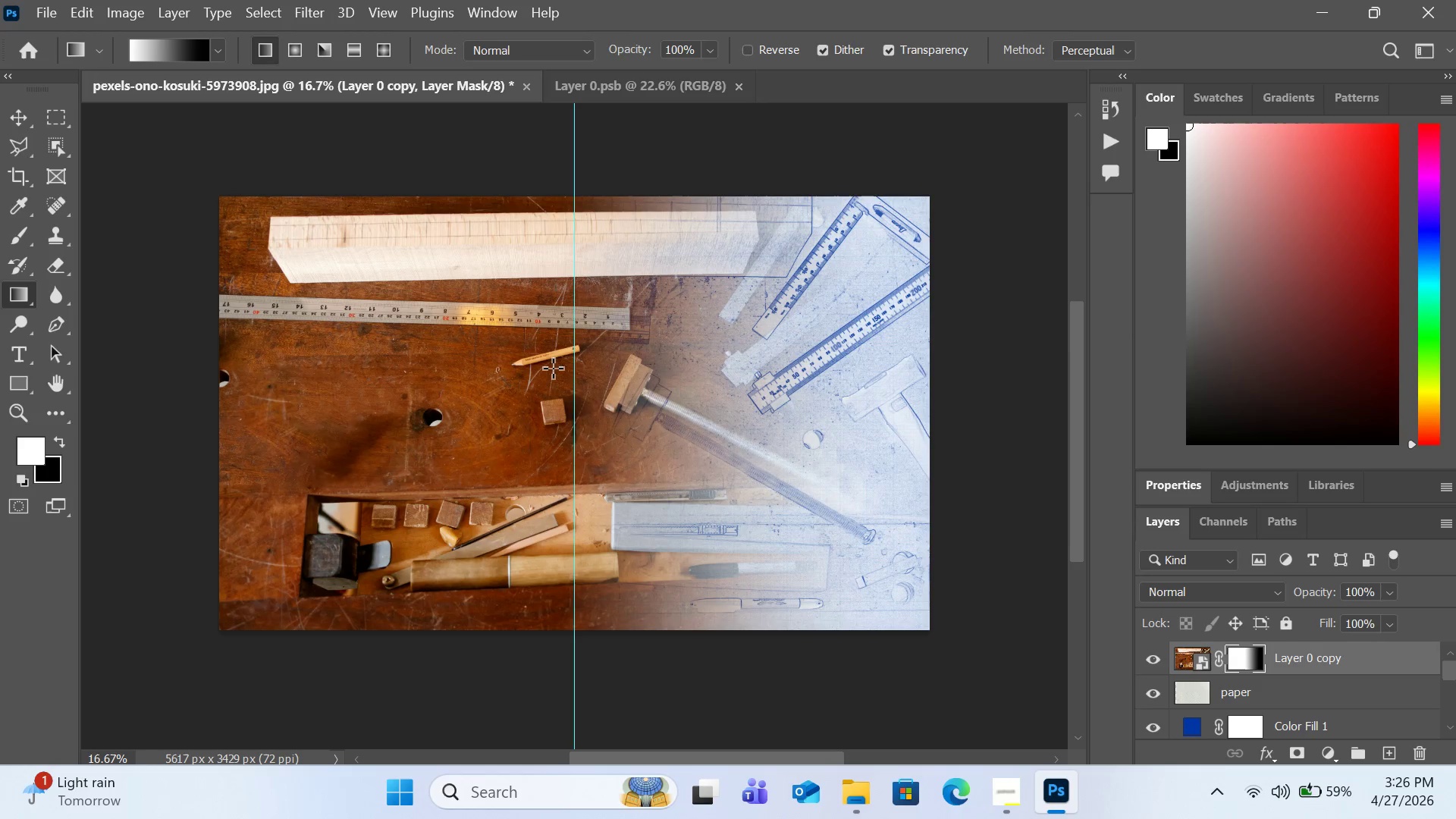 
left_click_drag(start_coordinate=[553, 368], to_coordinate=[968, 379])
 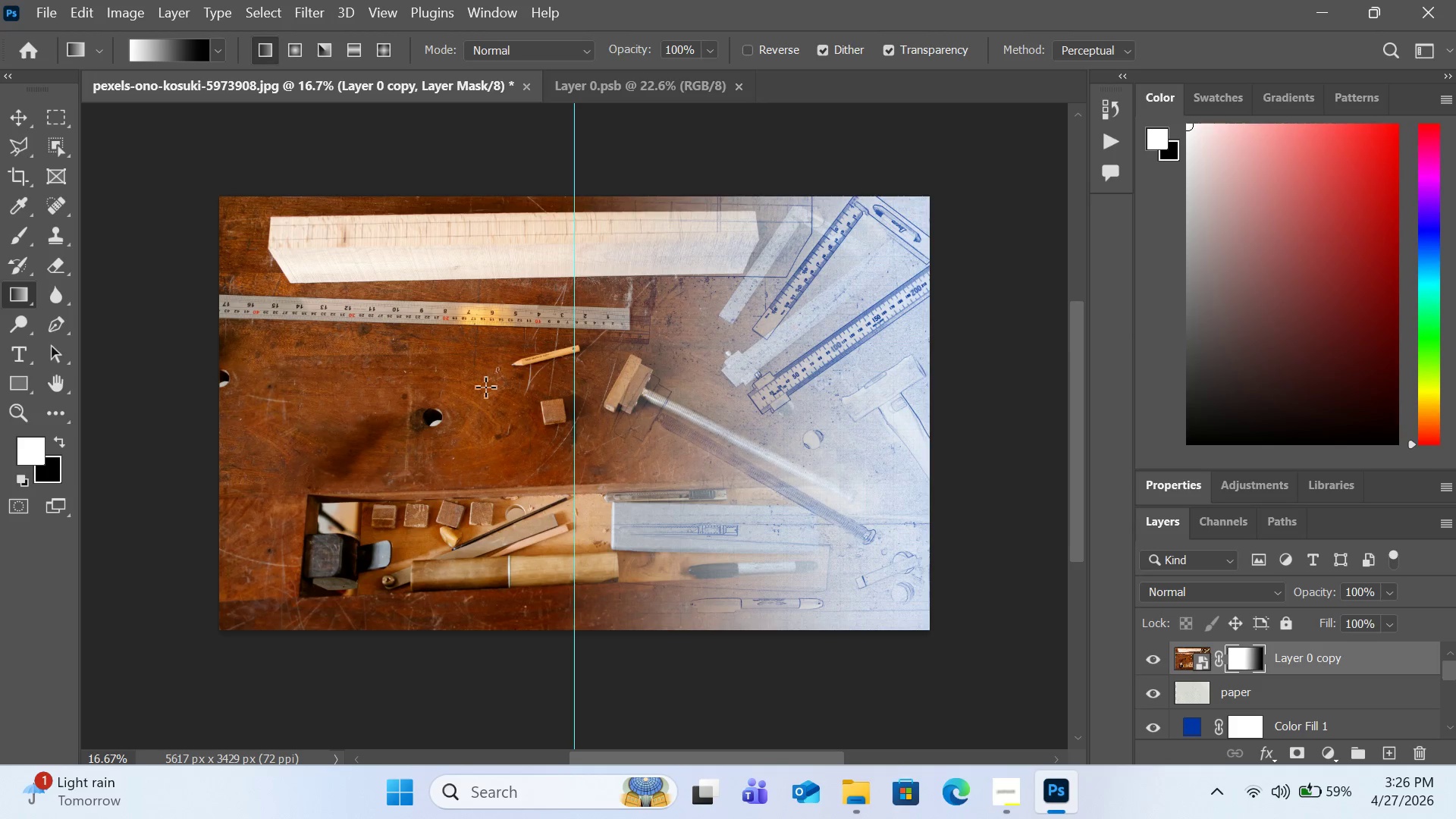 
left_click_drag(start_coordinate=[457, 391], to_coordinate=[901, 384])
 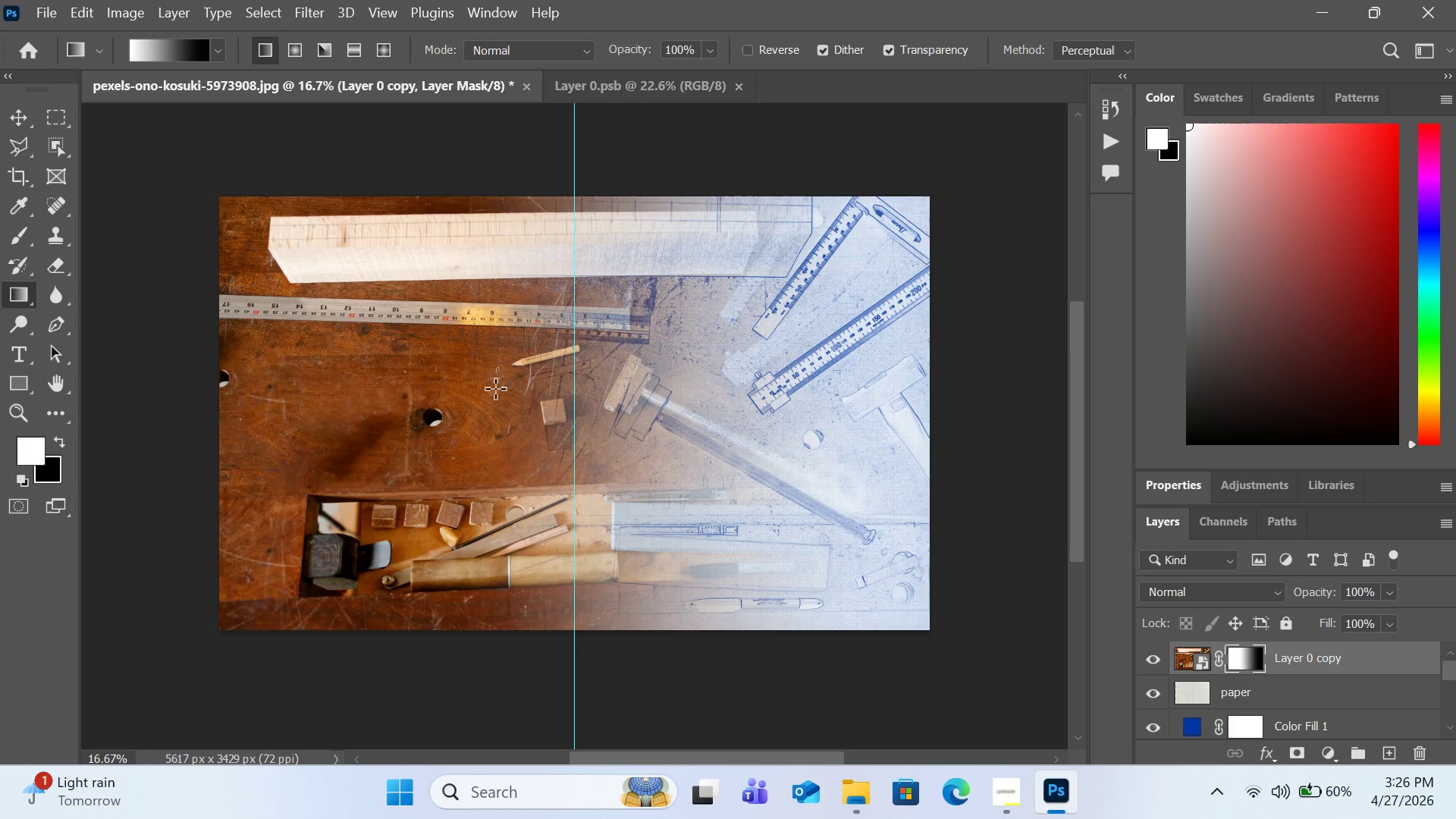 
left_click_drag(start_coordinate=[475, 391], to_coordinate=[978, 391])
 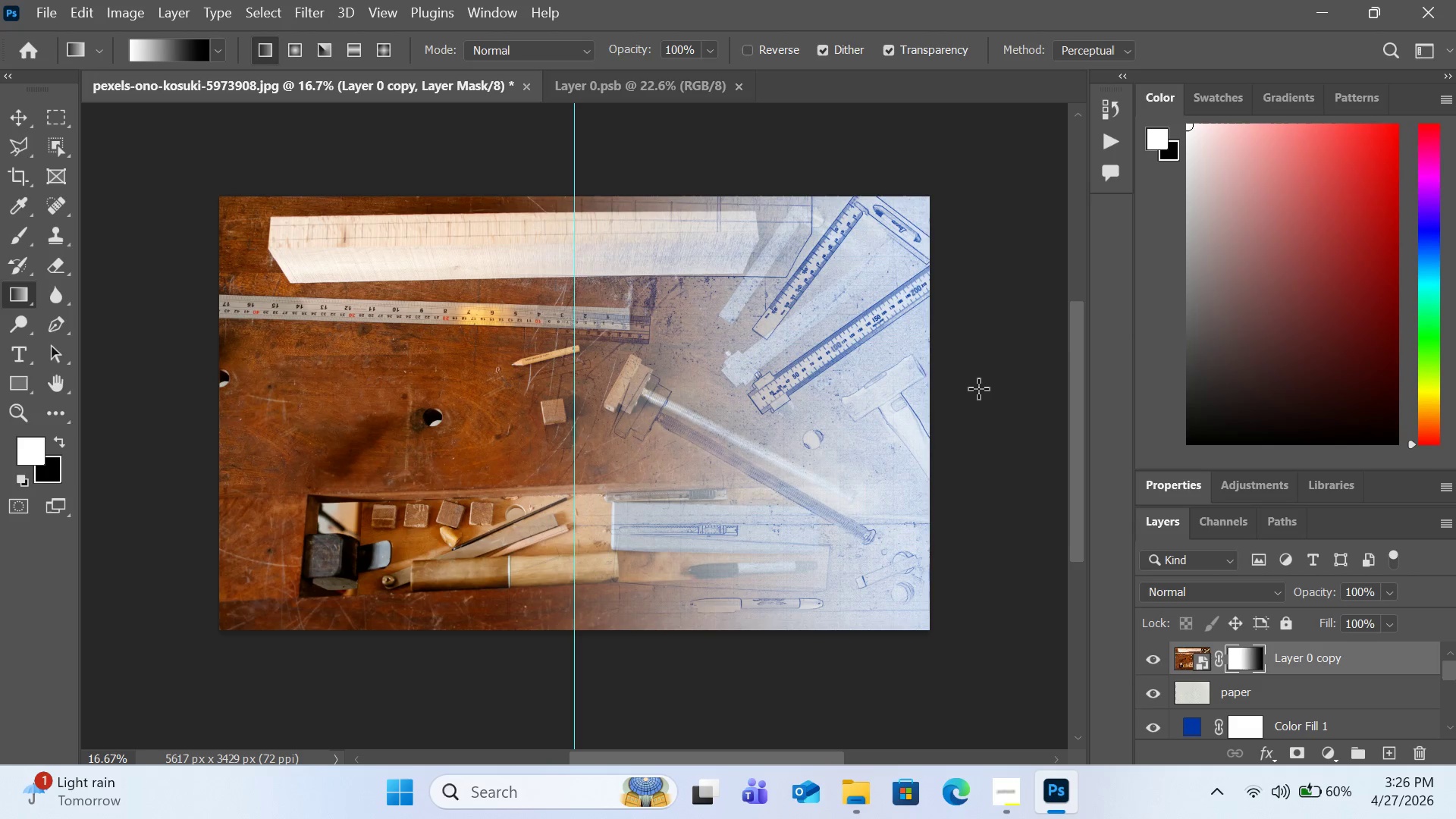 
key(Control+Z)
 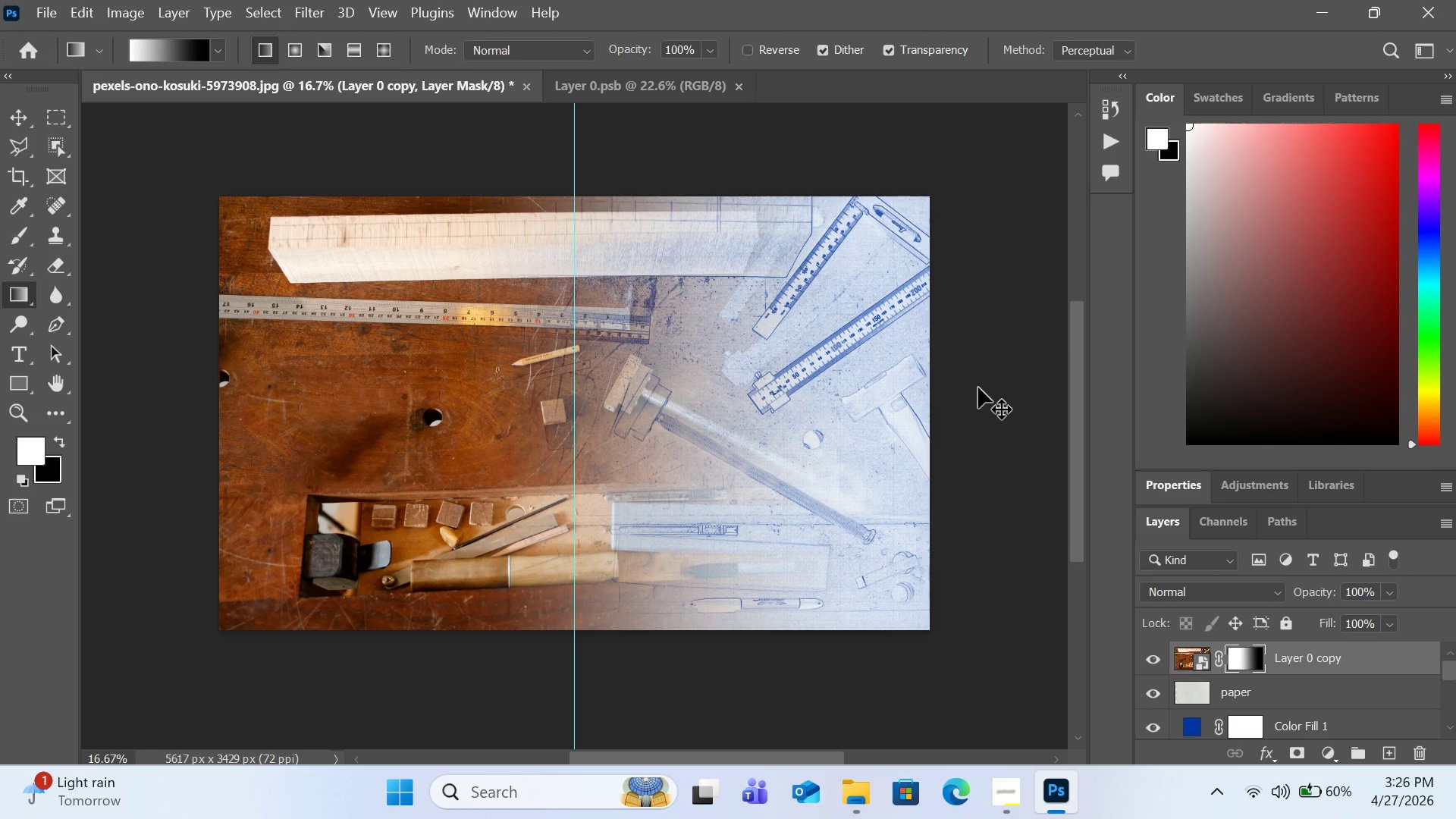 
key(Control+Z)
 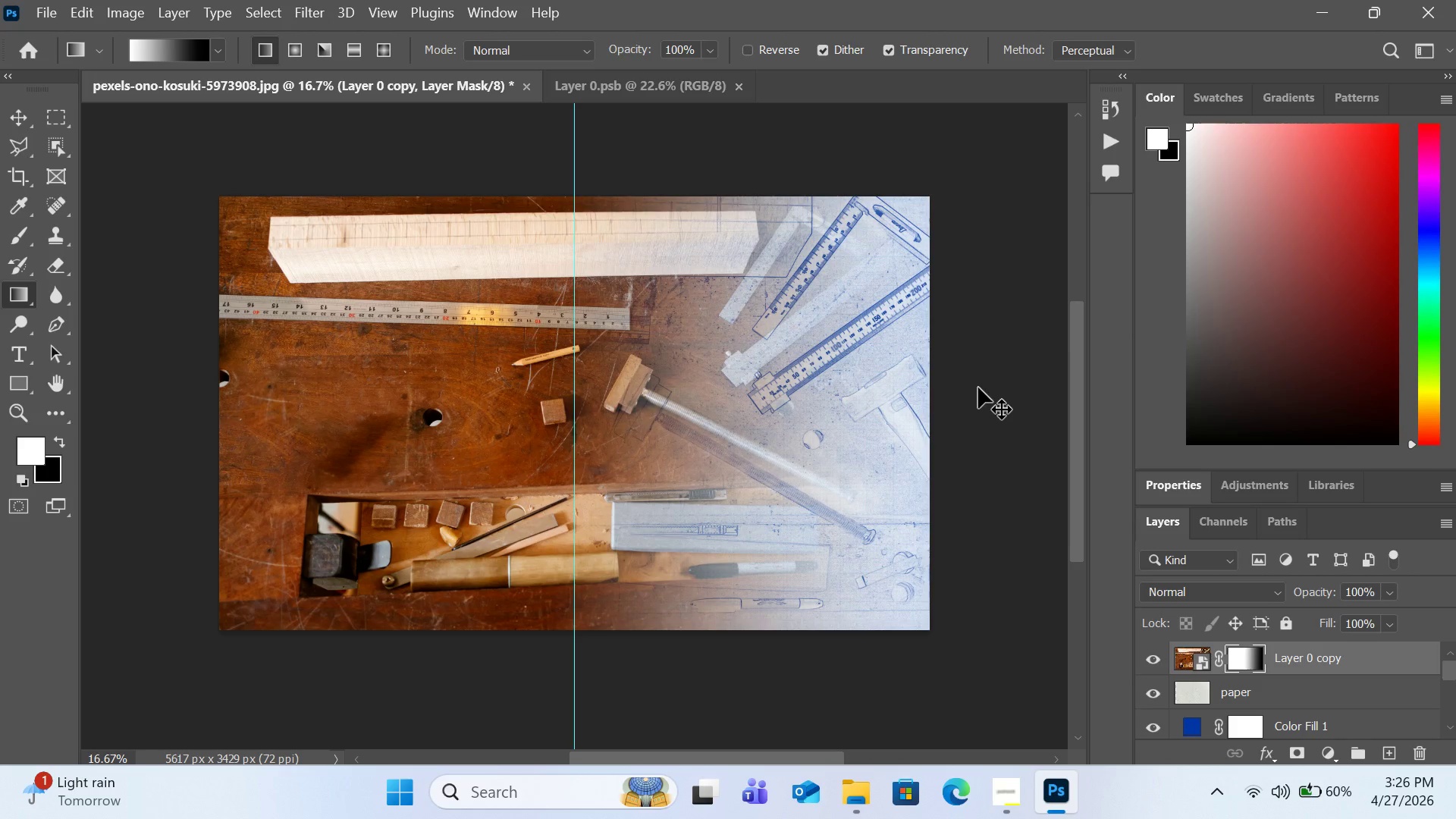 
key(Control+Z)
 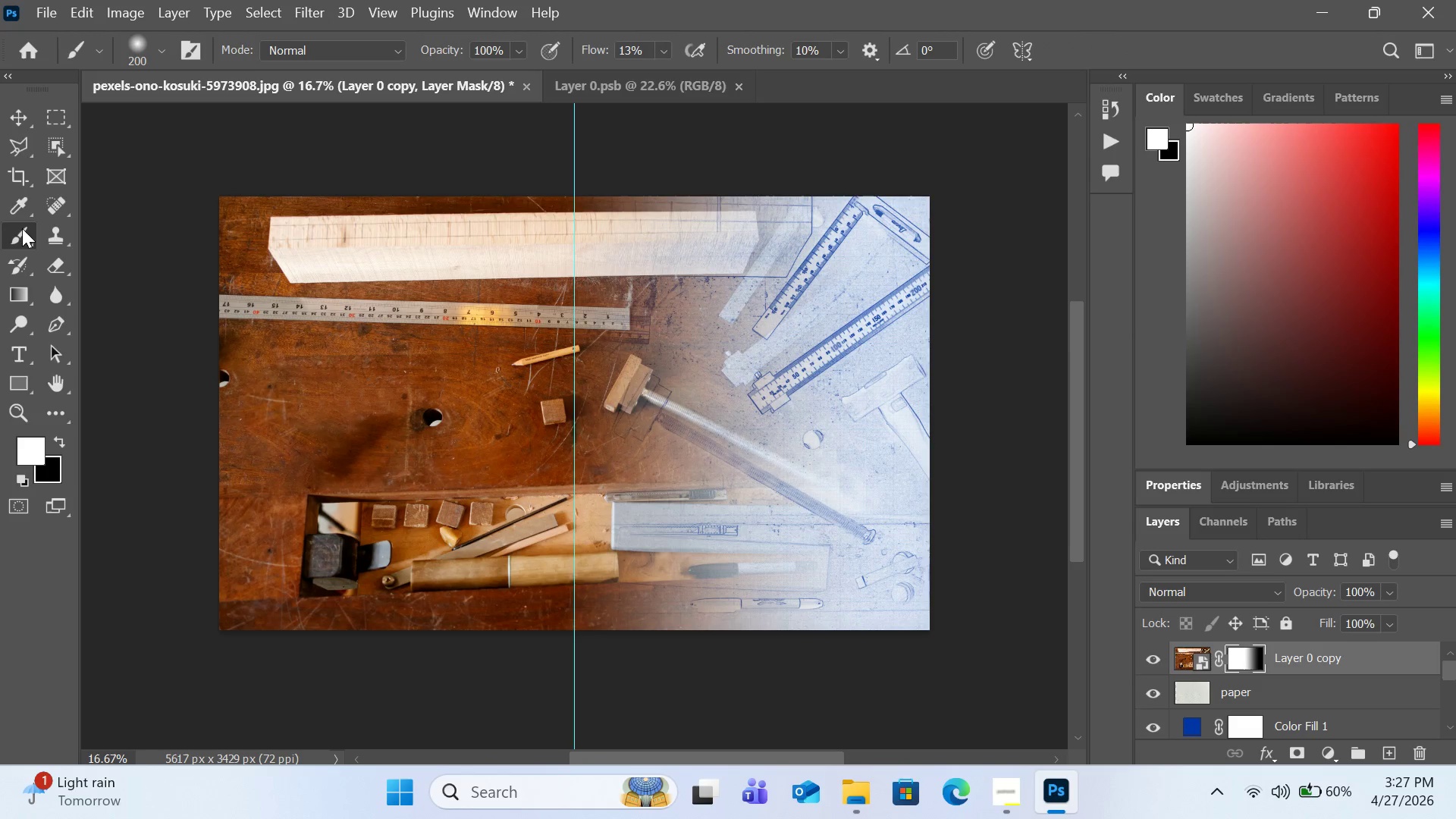 
wait(6.3)
 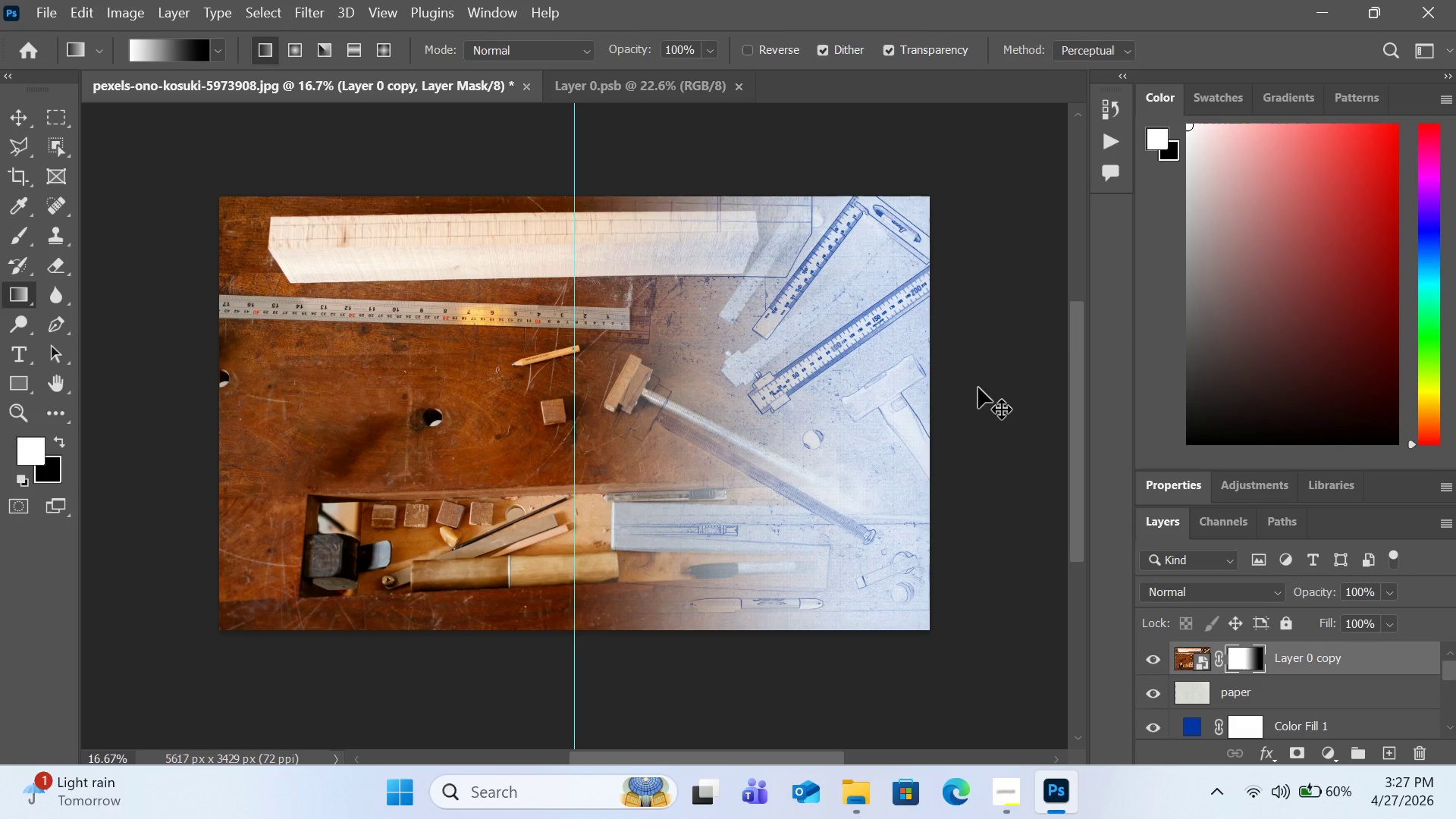 
key(BracketRight)
 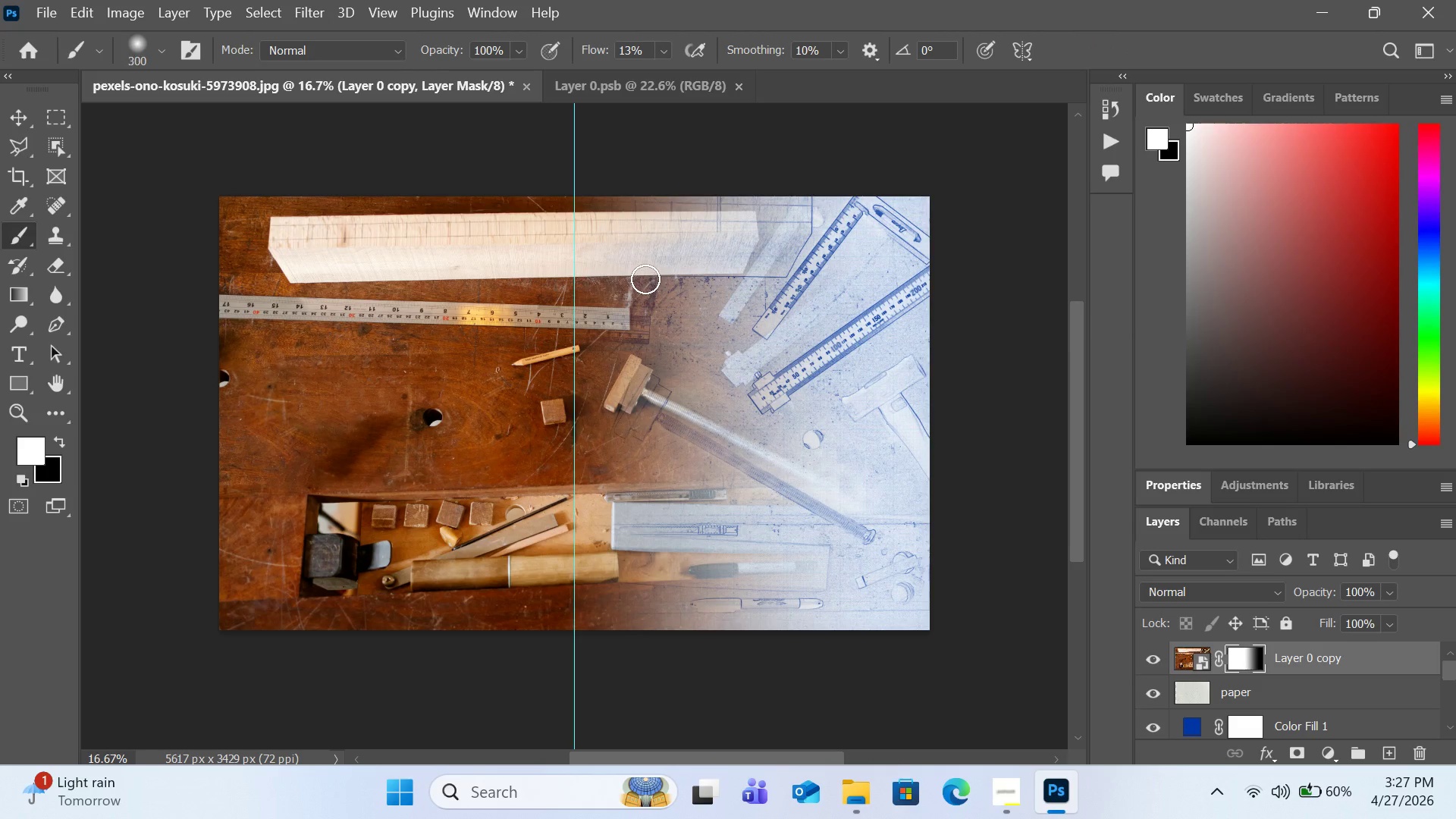 
key(BracketRight)
 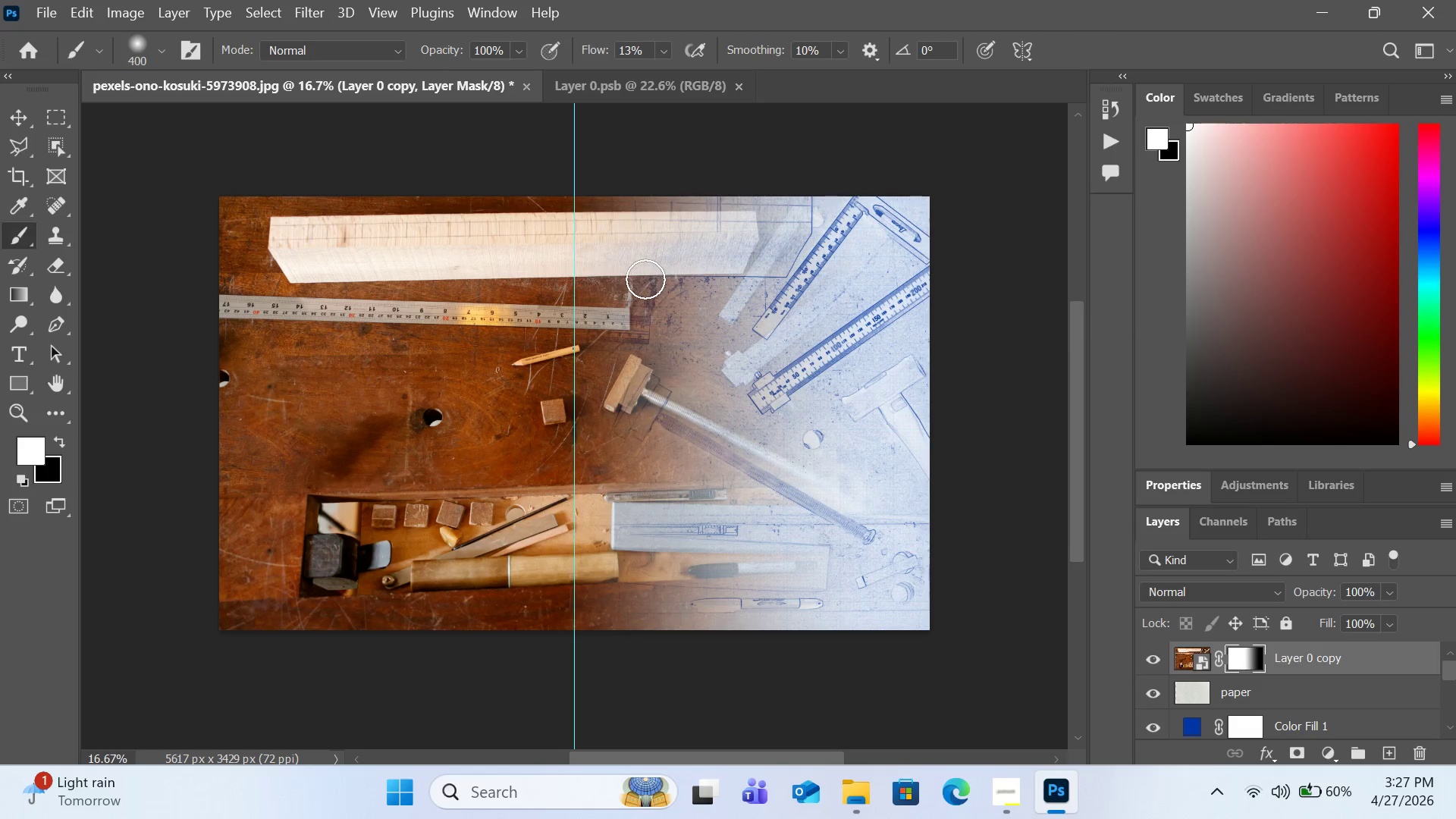 
key(BracketRight)
 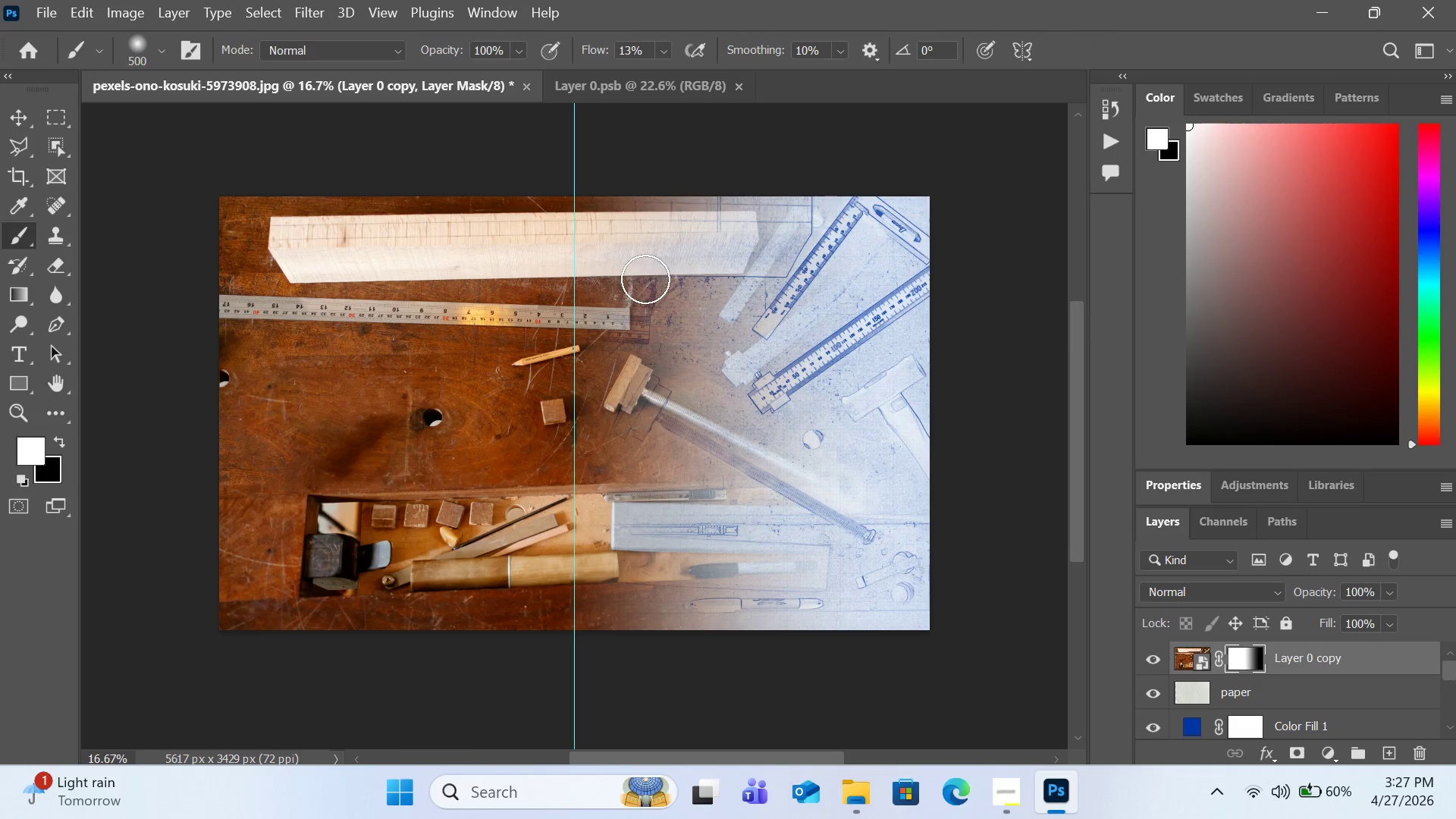 
key(BracketRight)
 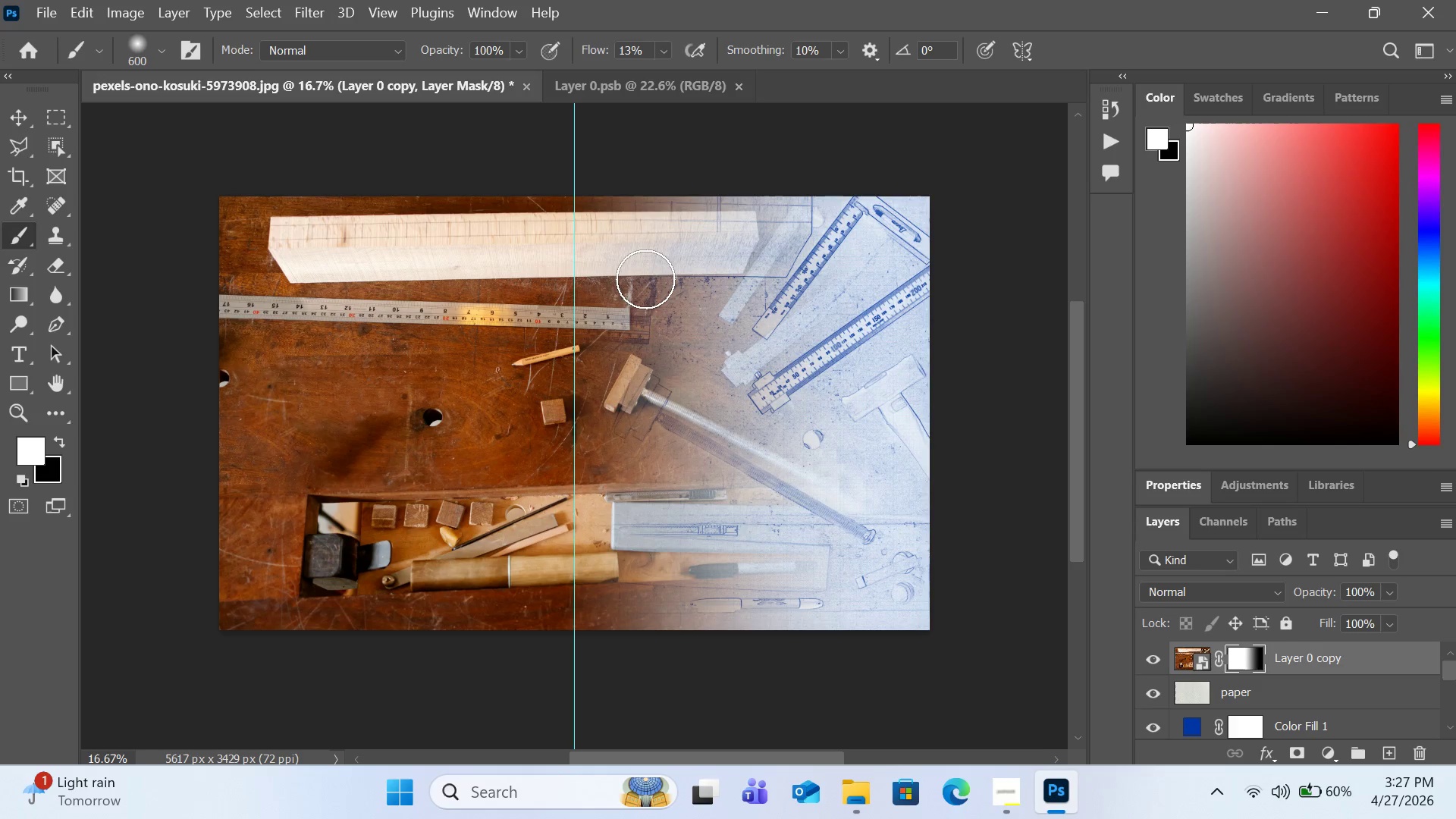 
key(BracketRight)
 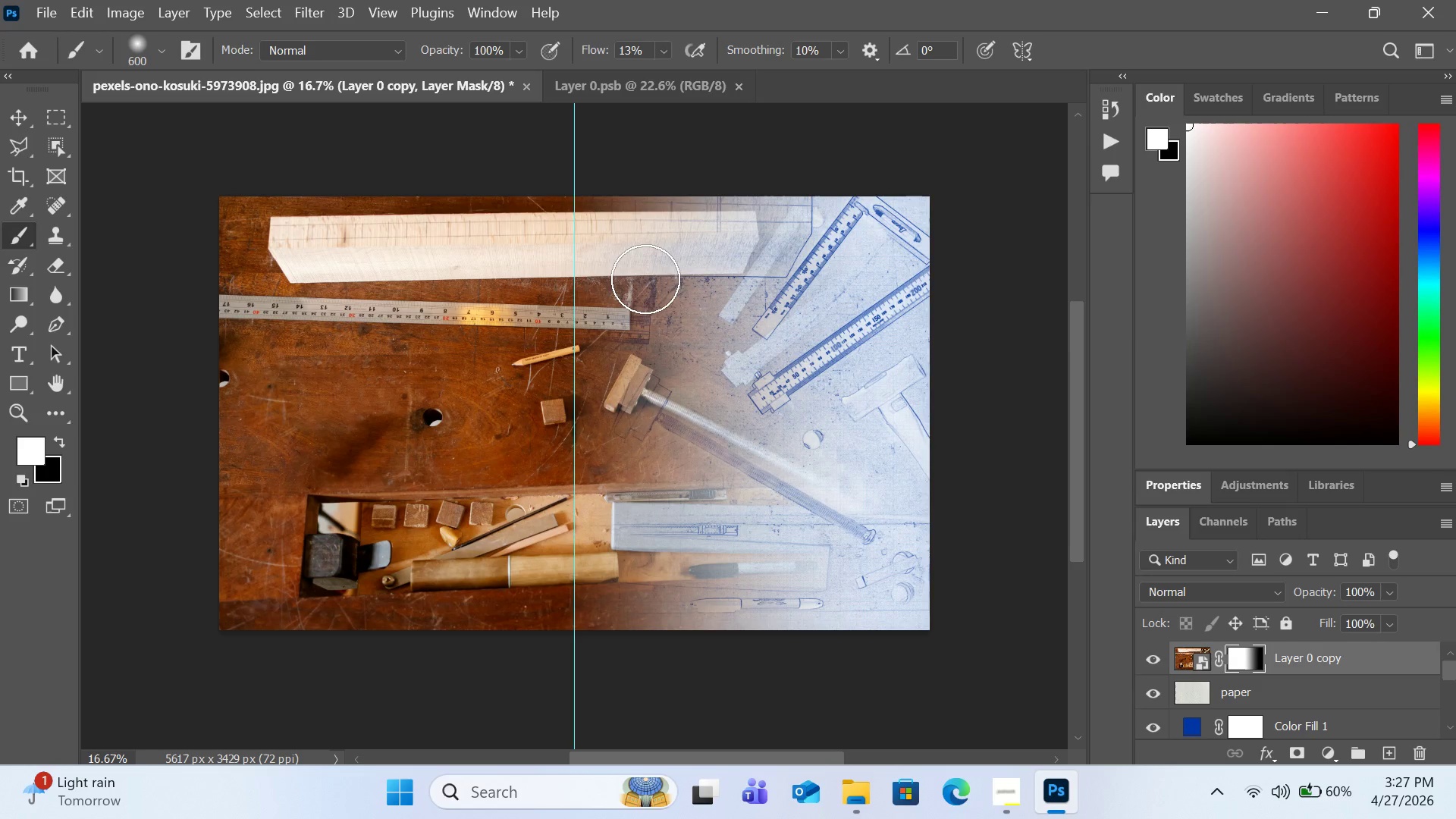 
key(BracketRight)
 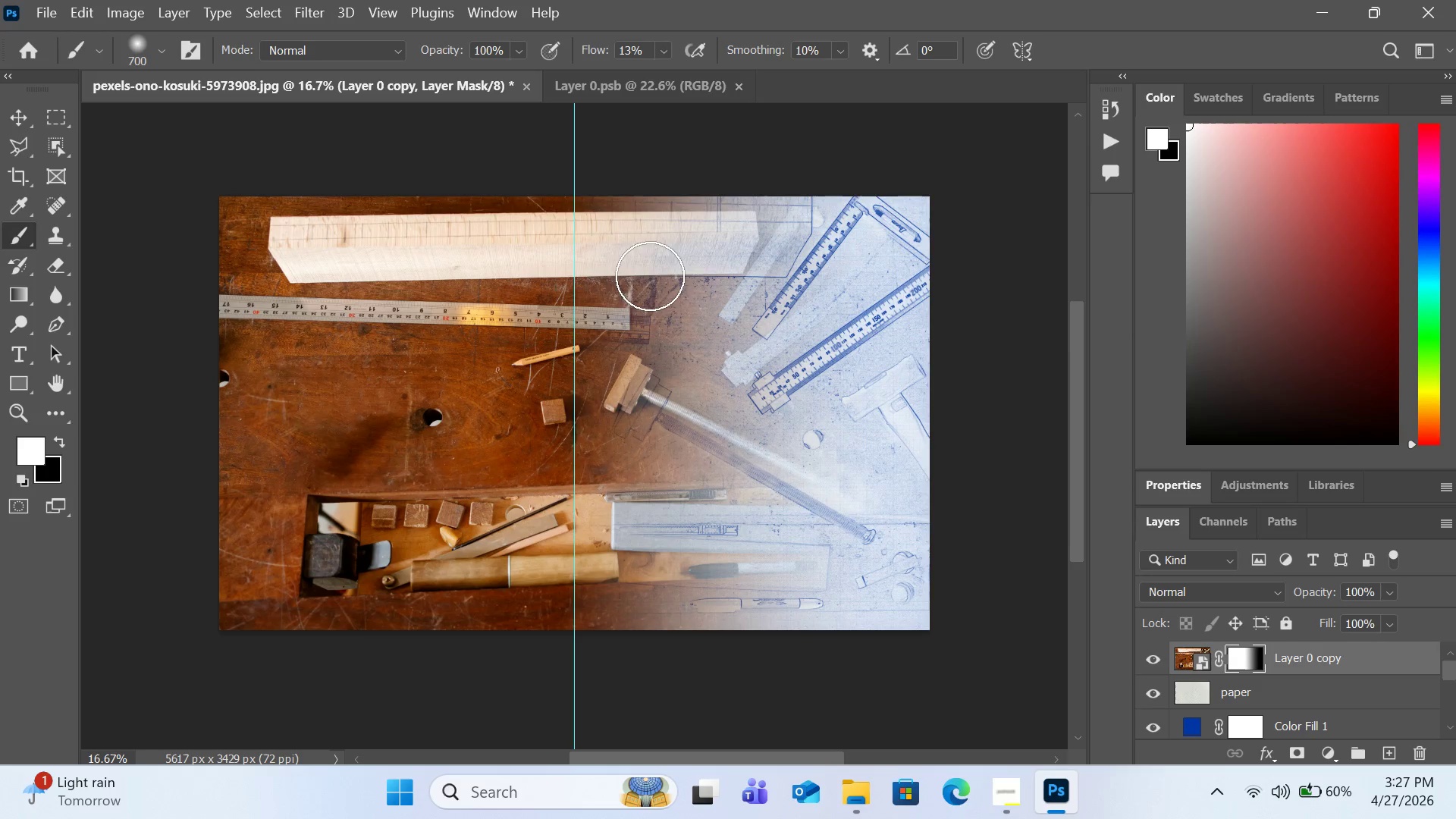 
key(BracketRight)
 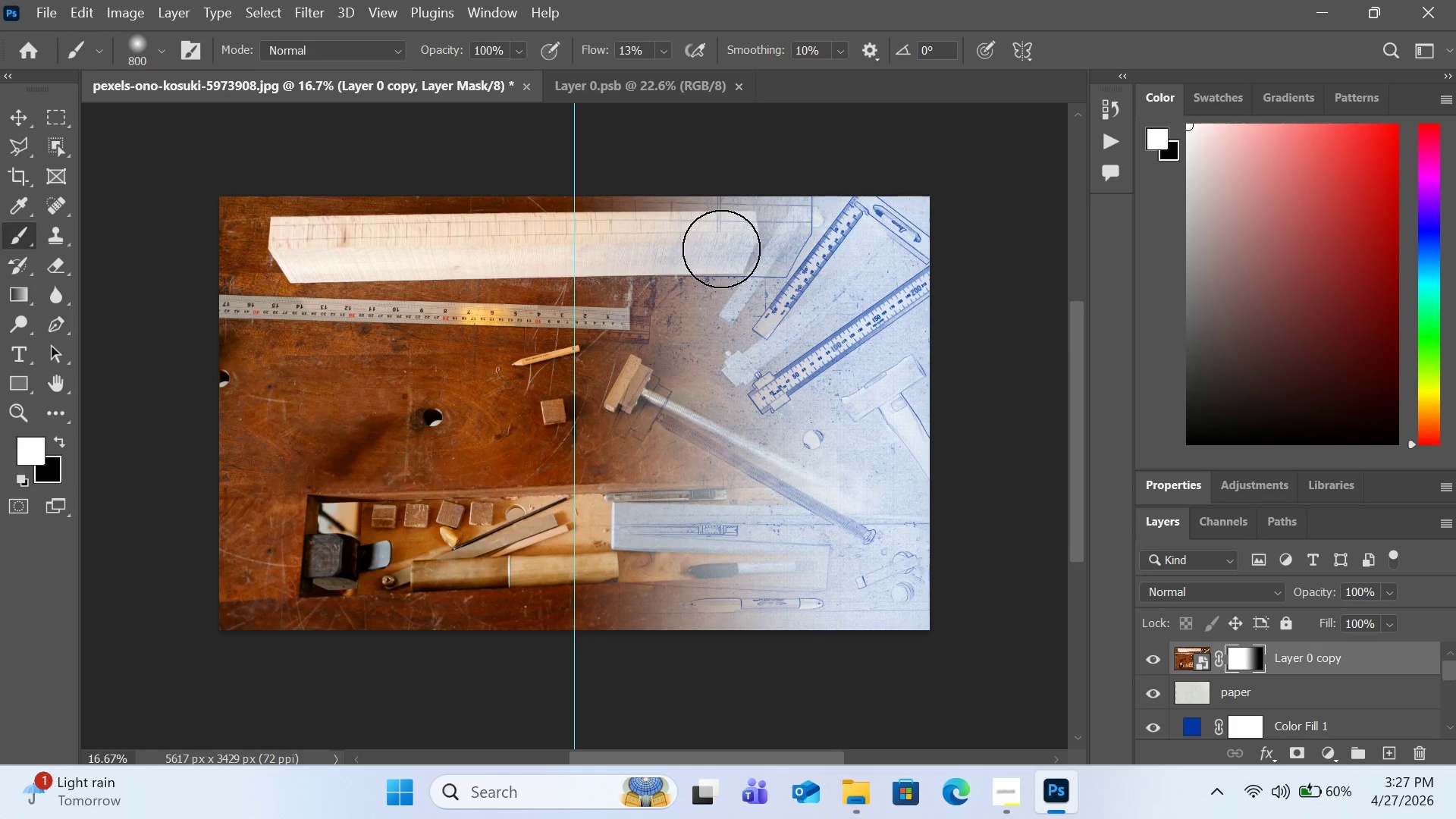 
left_click_drag(start_coordinate=[727, 245], to_coordinate=[729, 310])
 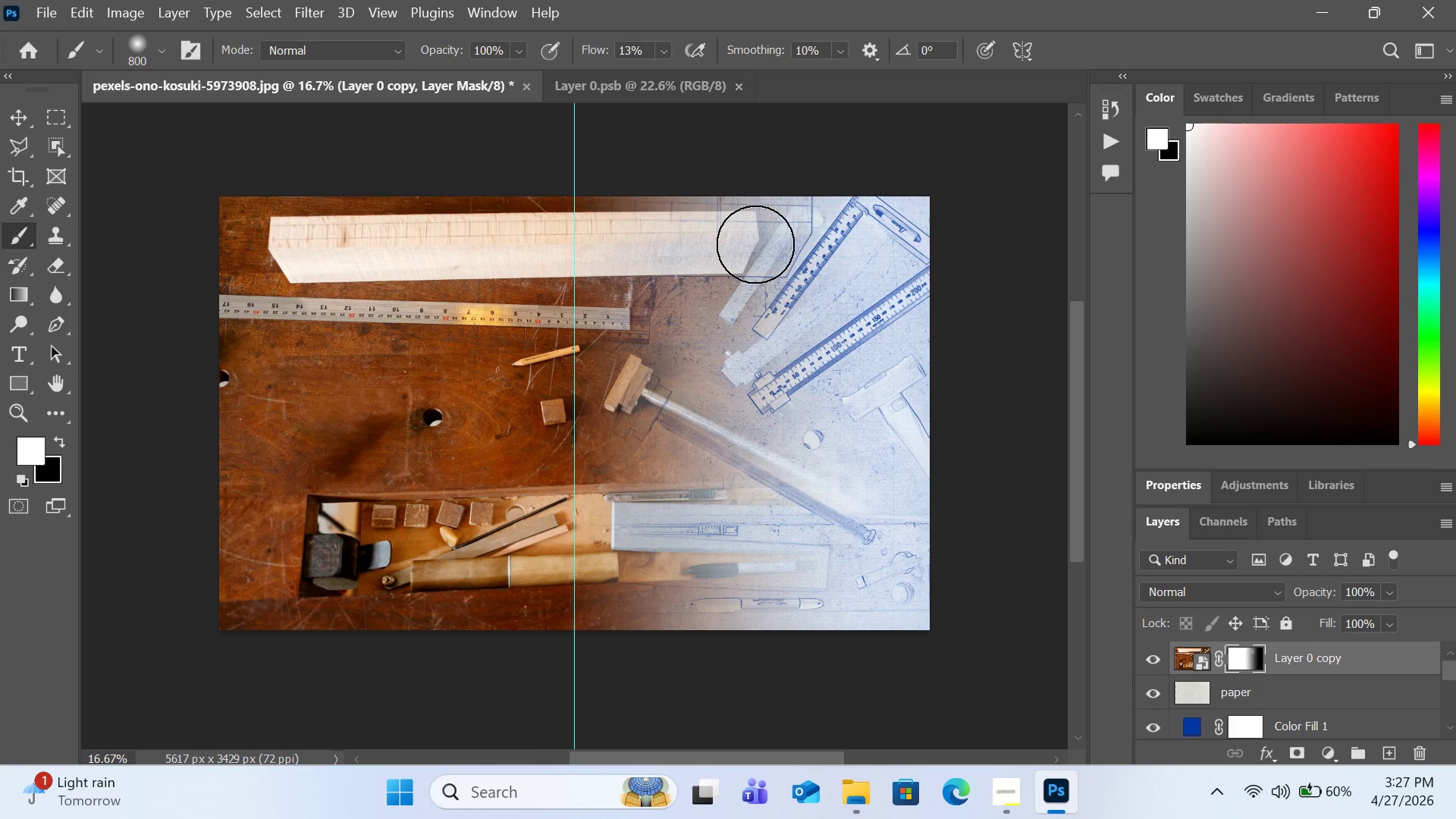 
key(X)
 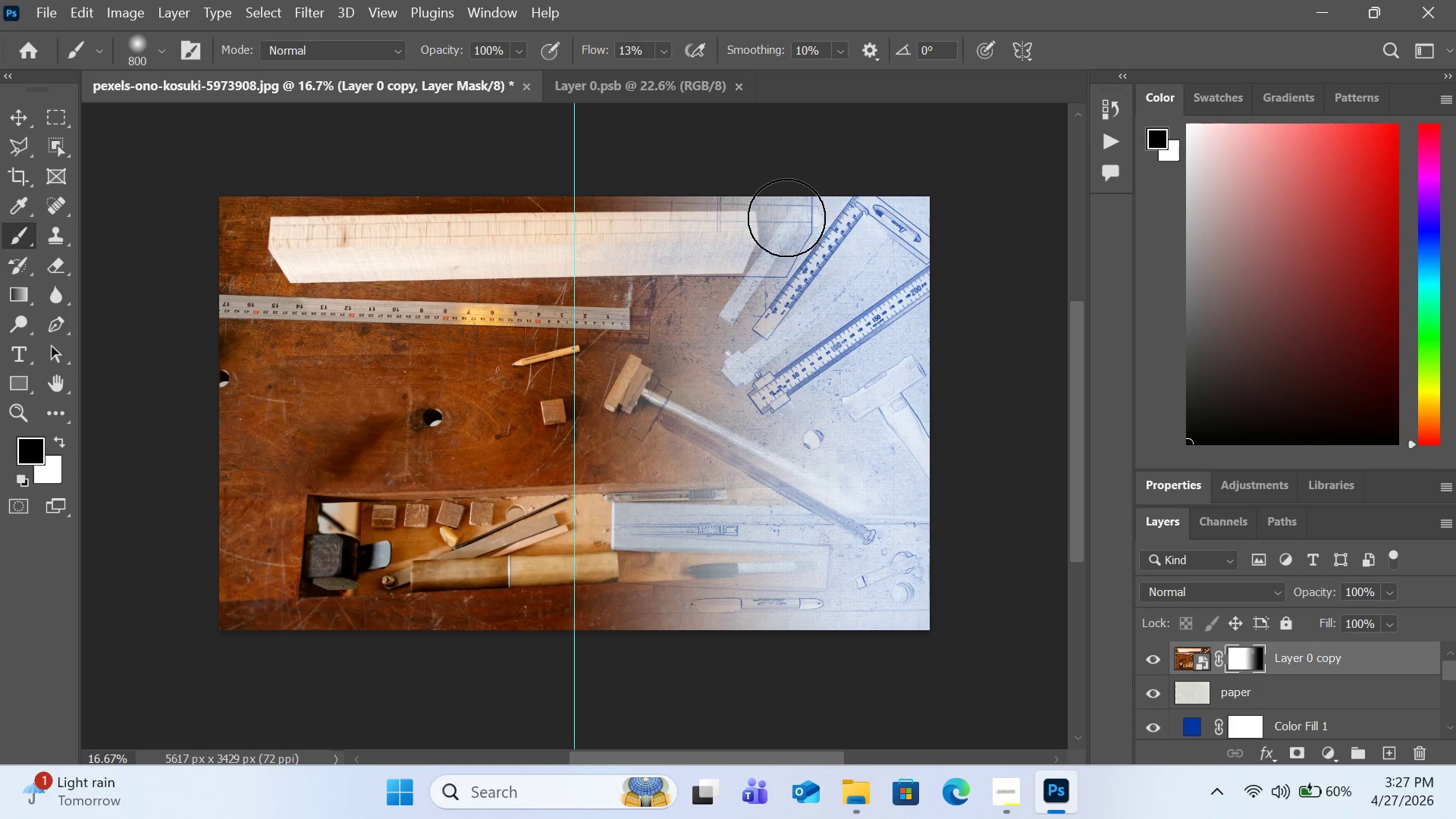 
left_click_drag(start_coordinate=[786, 221], to_coordinate=[689, 529])
 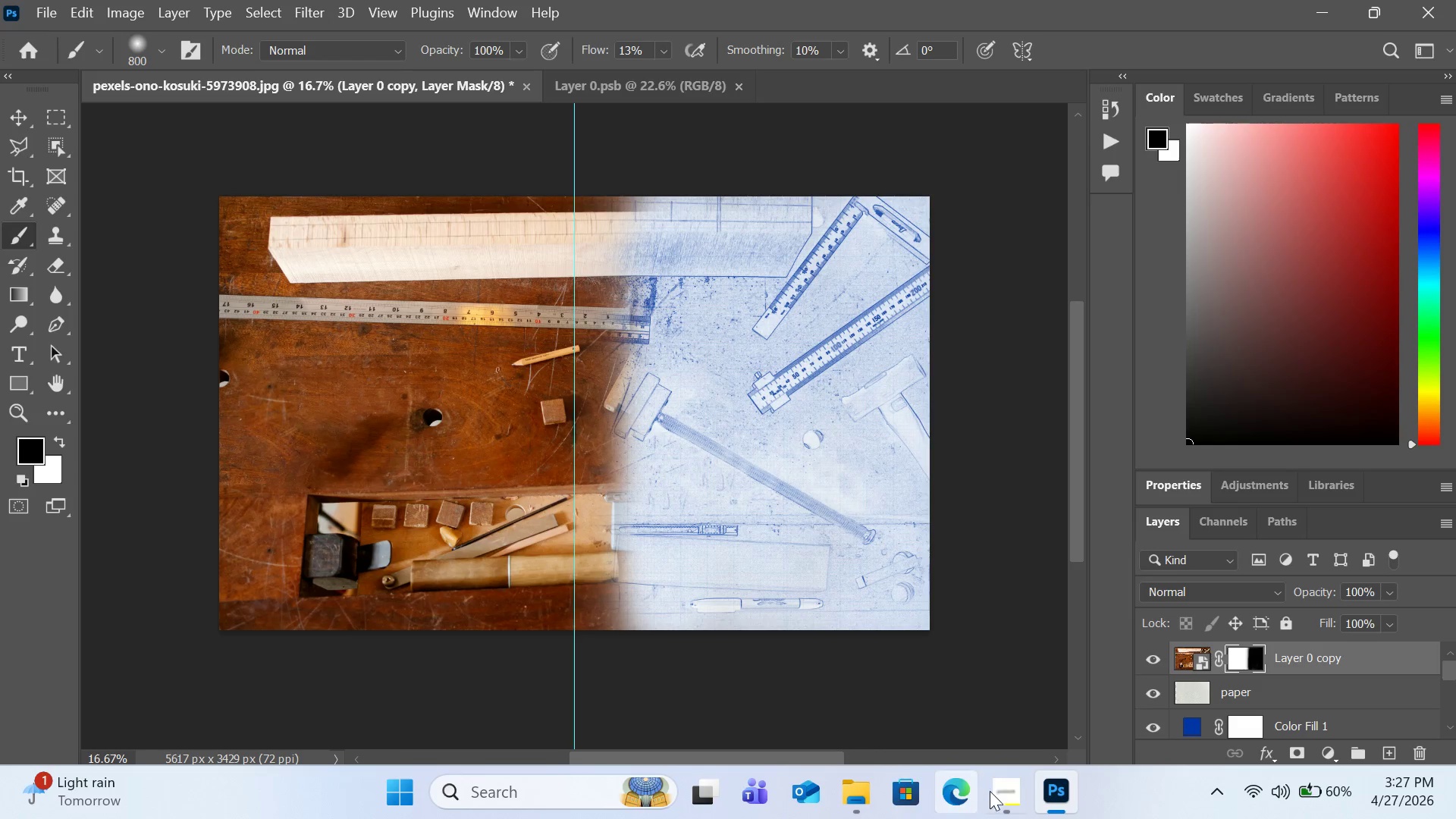 
left_click([990, 791])